 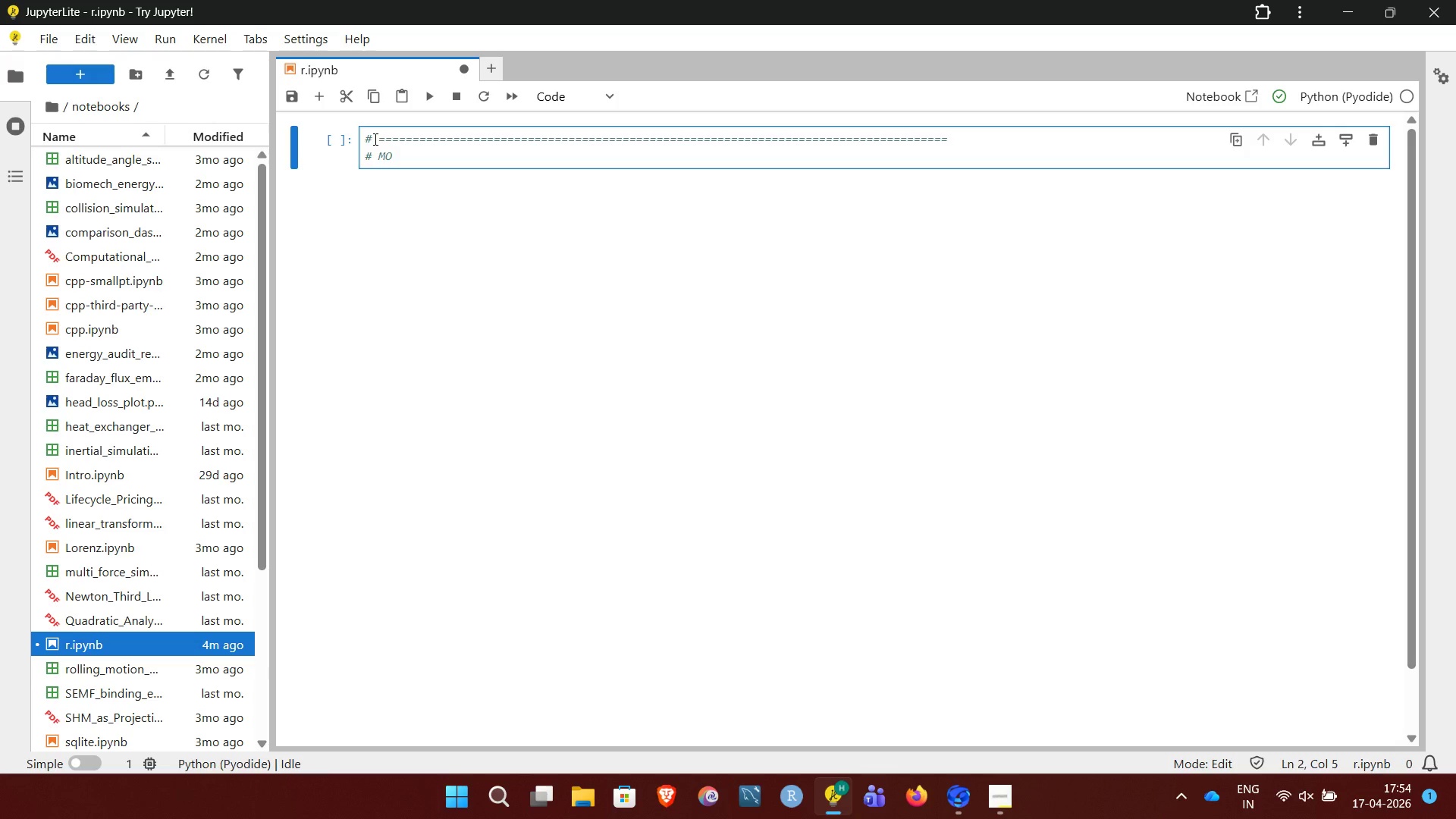 
type(RPOG)
 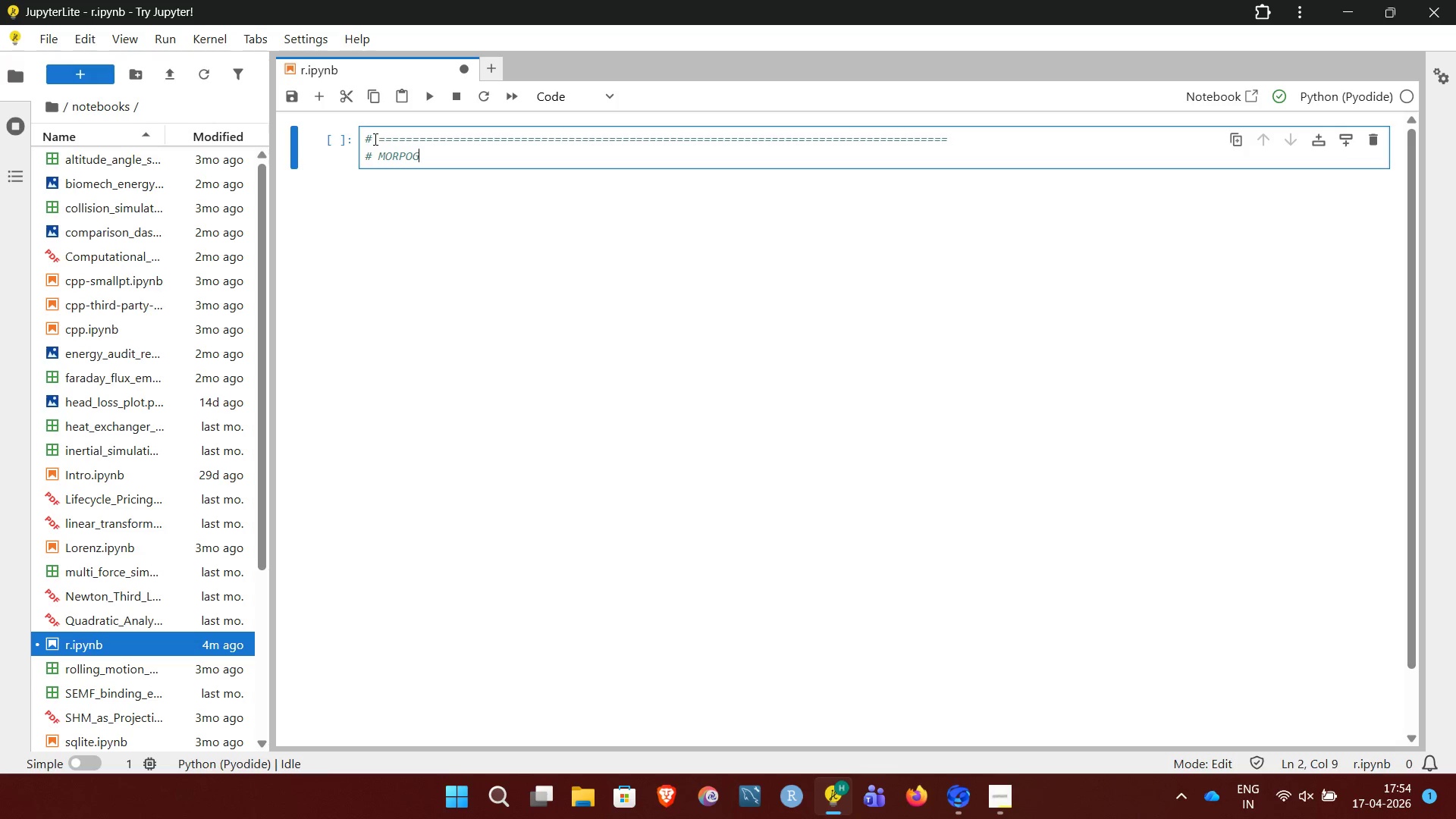 
type(ENIC SIMULATION )
 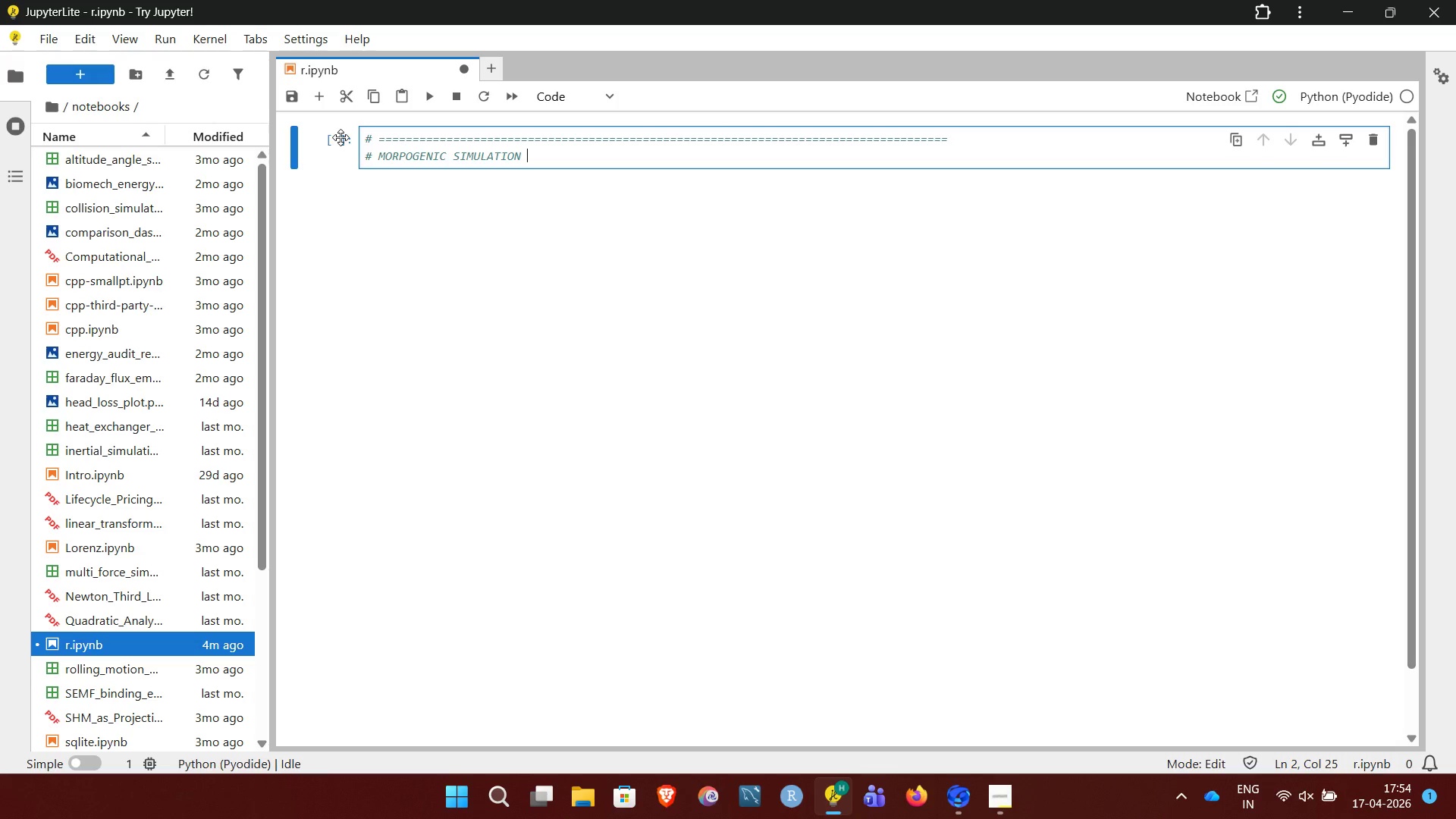 
type(- GRAY)
 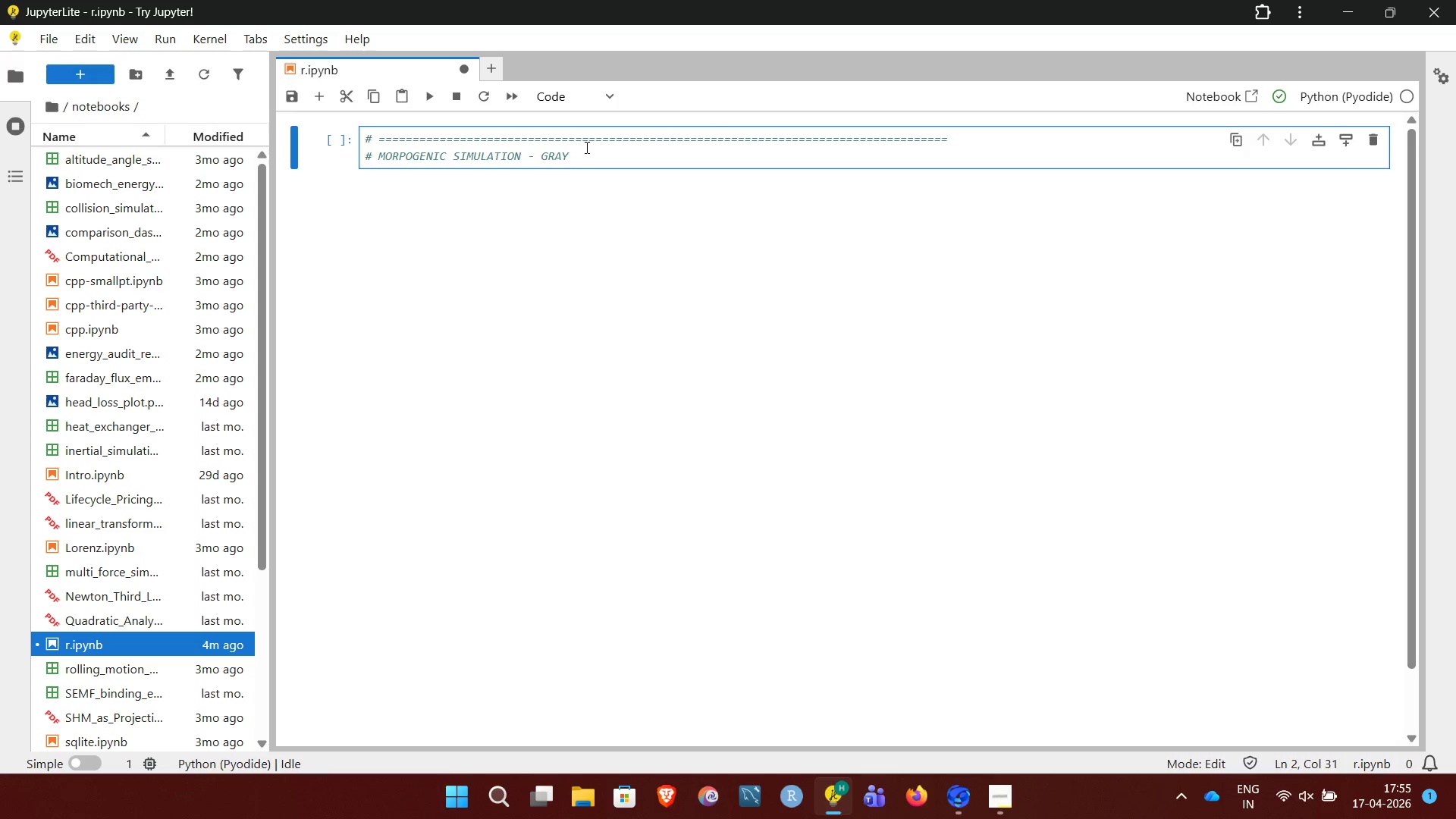 
wait(5.72)
 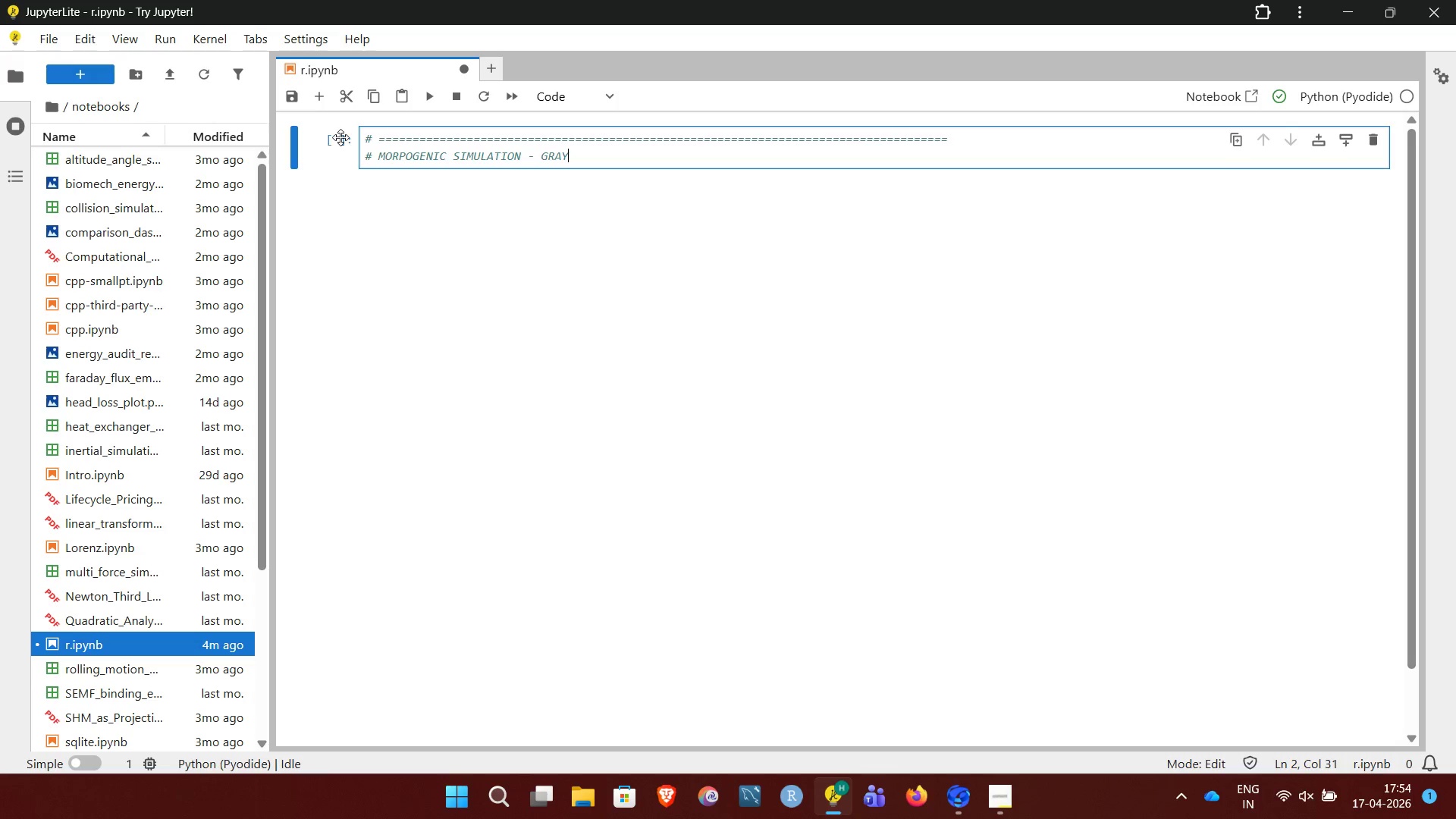 
type(-SCOTT)
 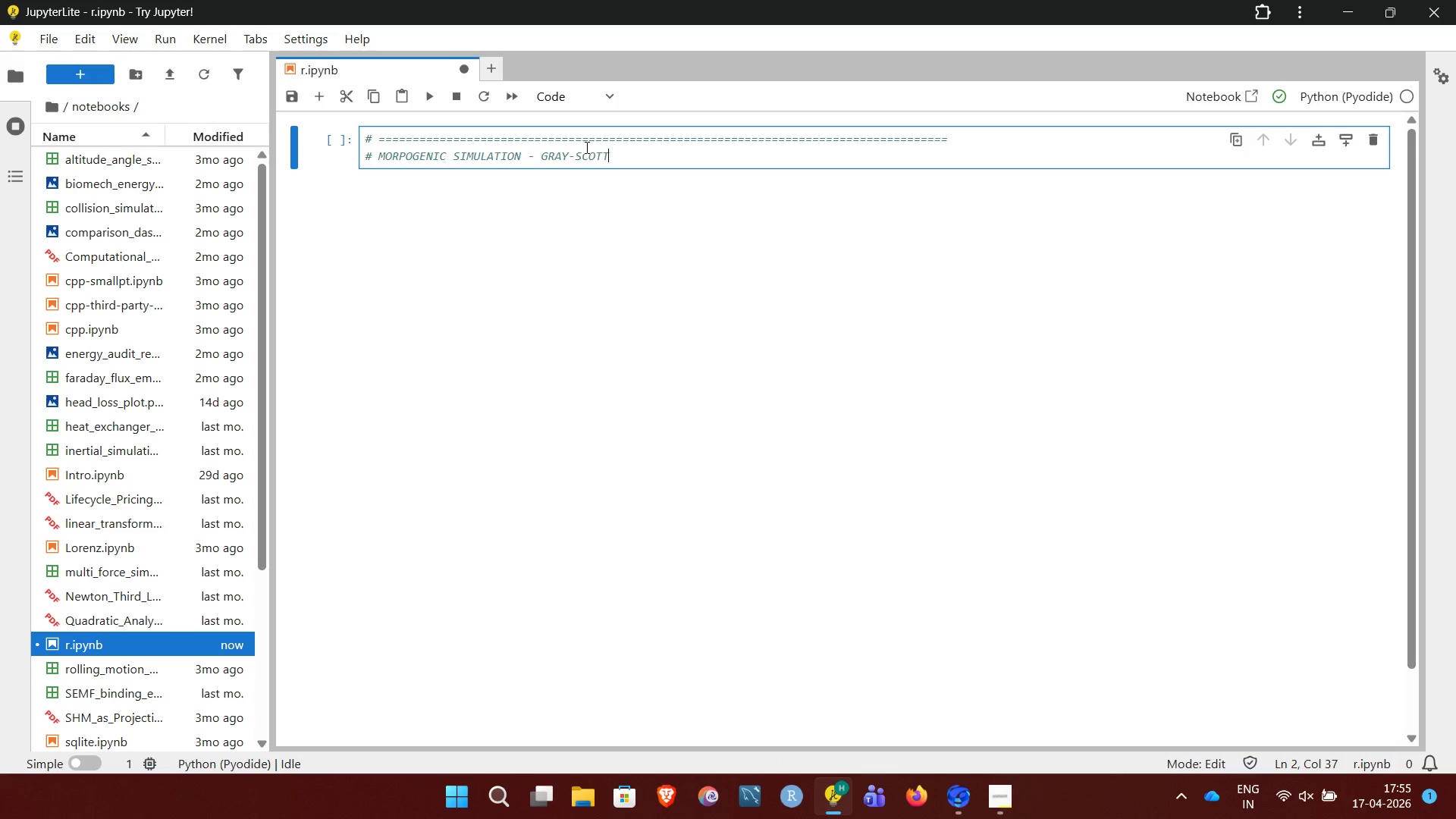 
type( REACTION)
 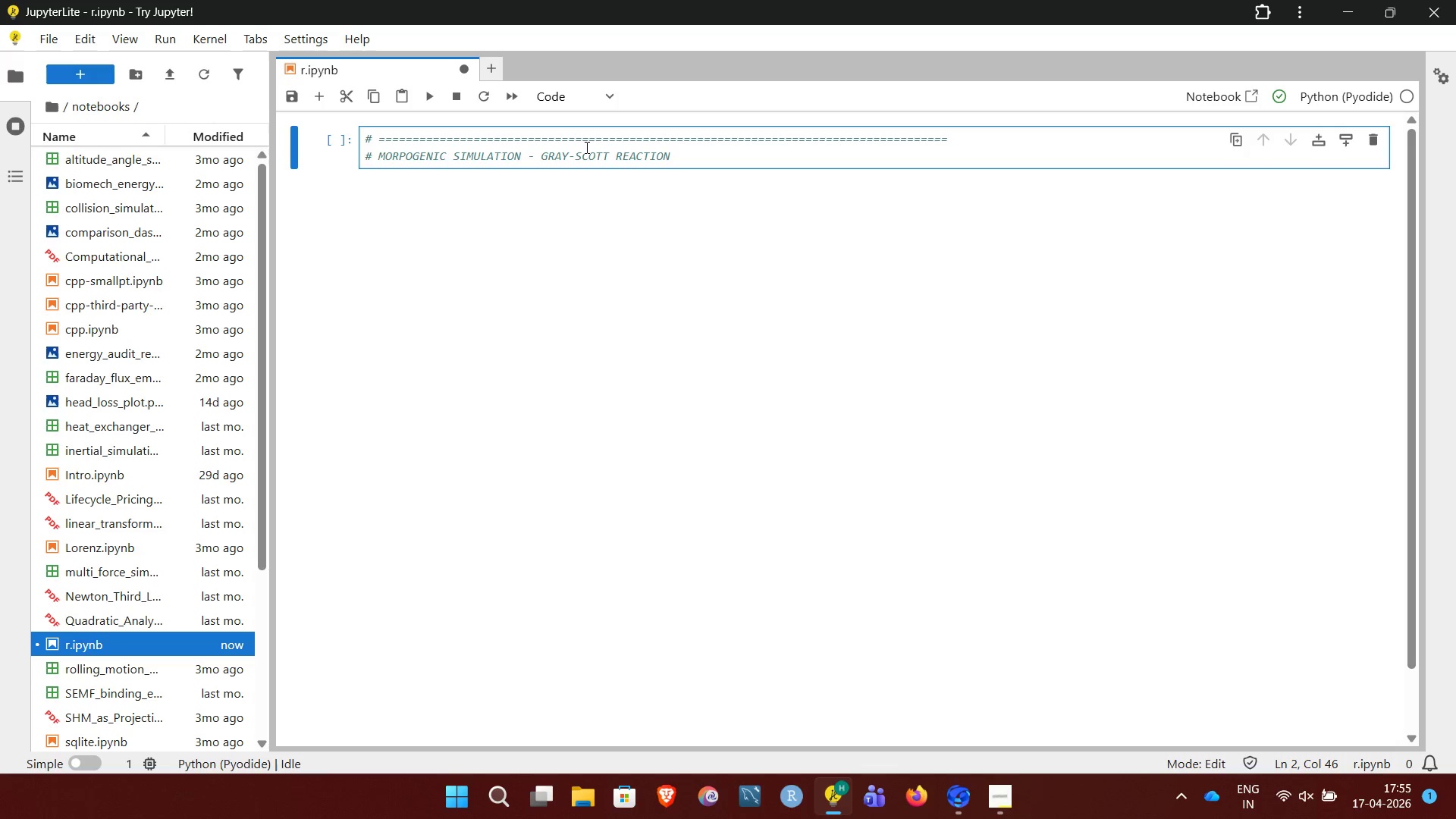 
wait(5.55)
 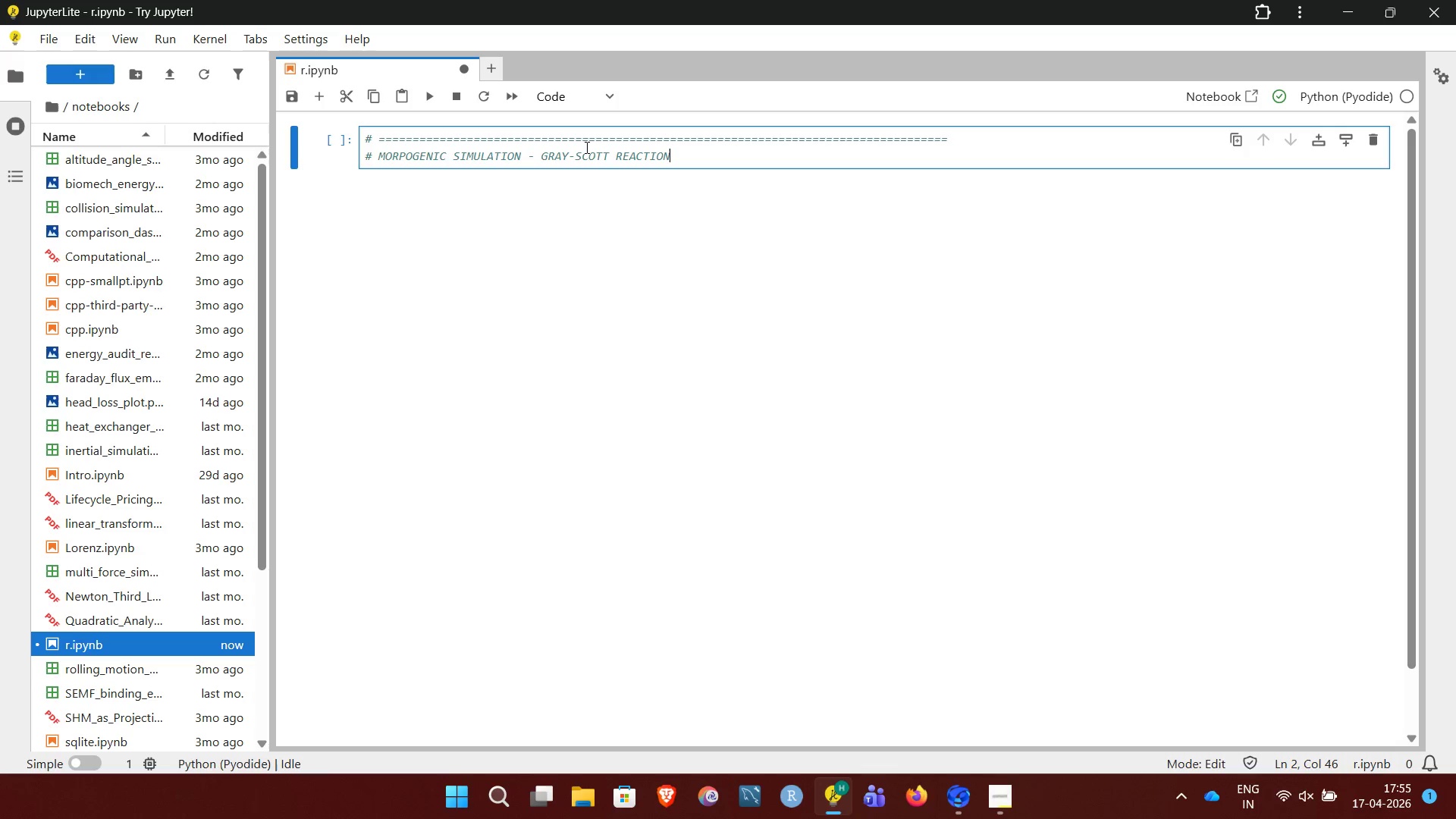 
key(Minus)
 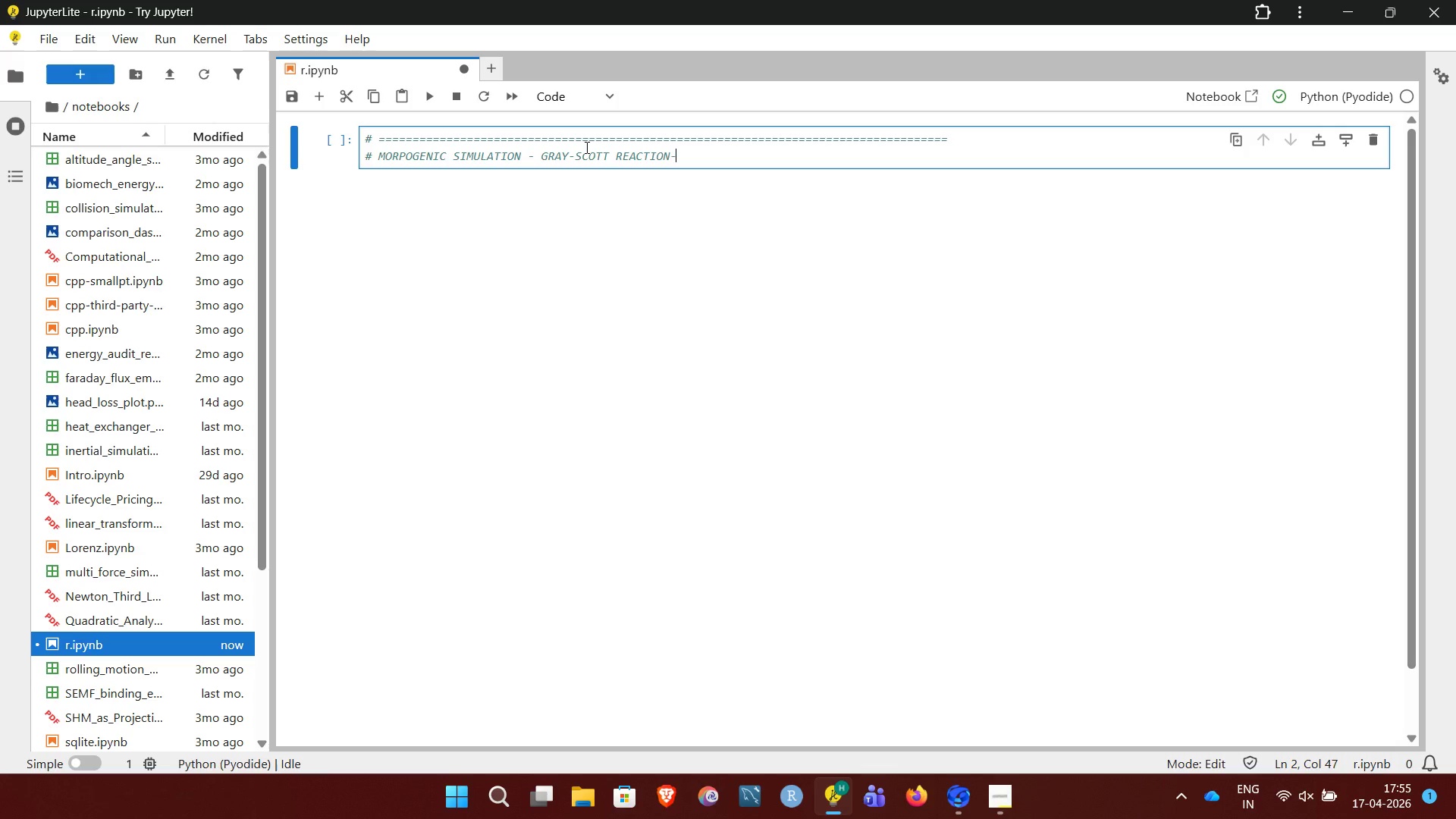 
type(DIFFUSION)
 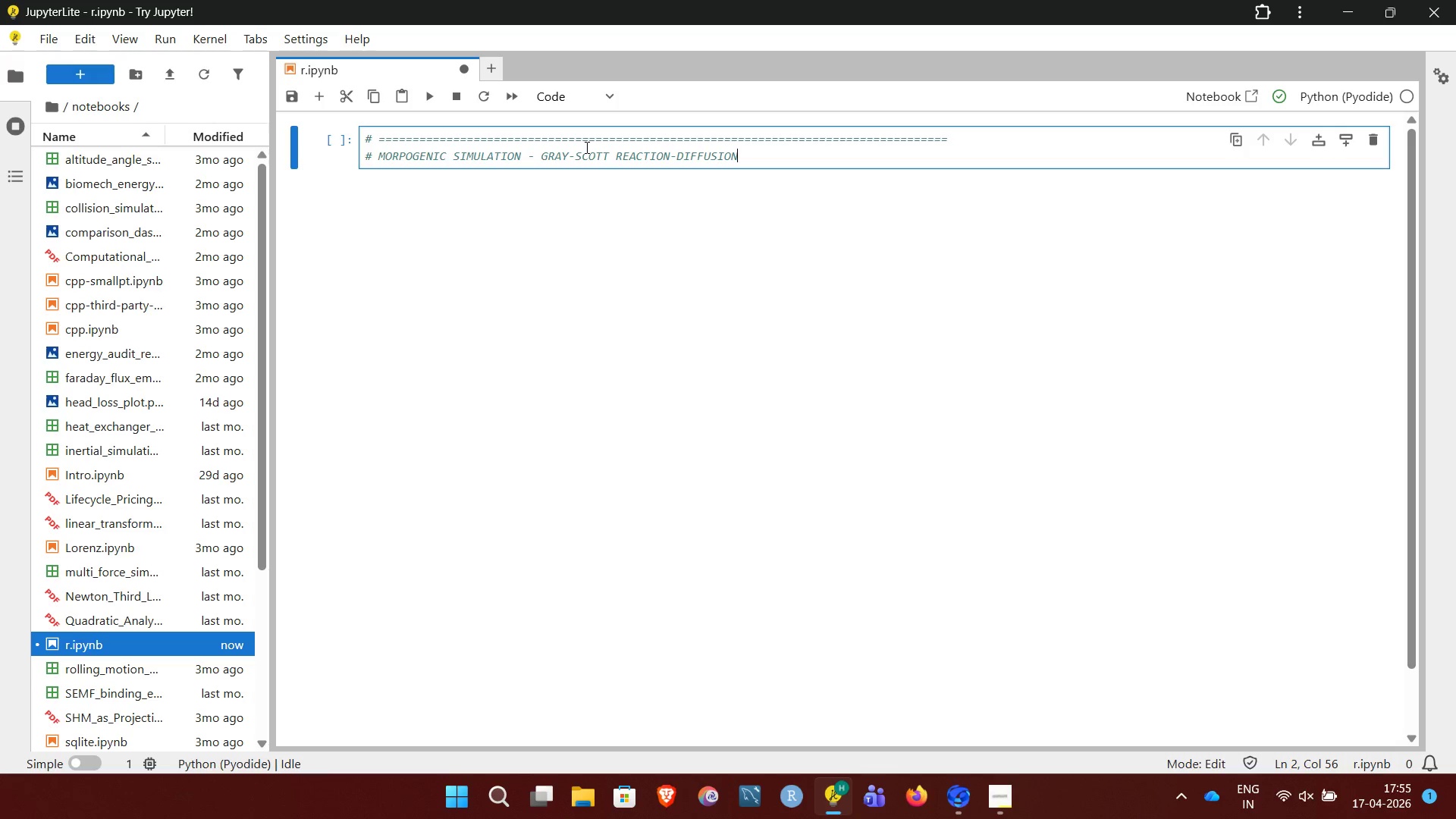 
wait(6.75)
 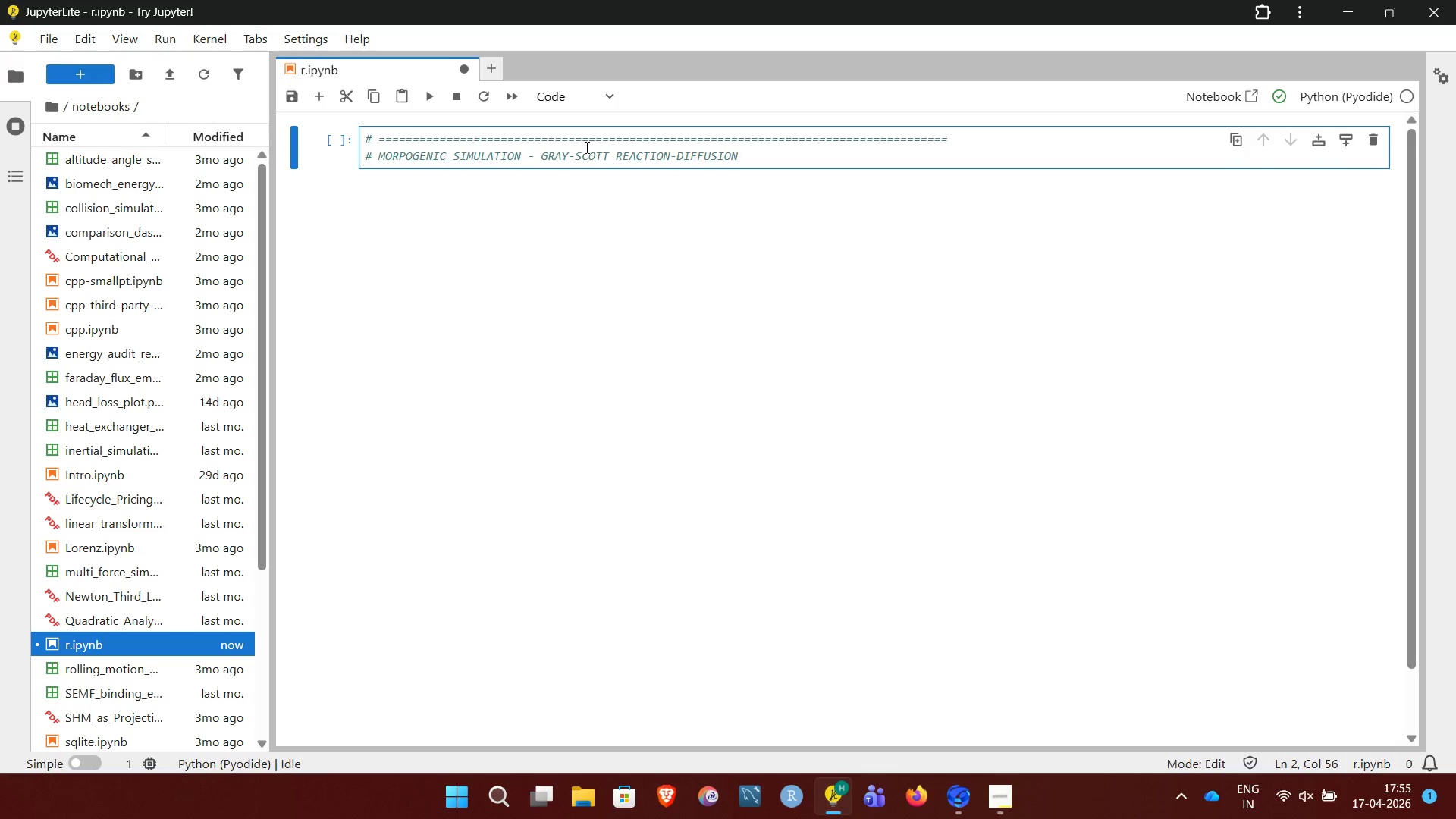 
type( SYSTEM)
 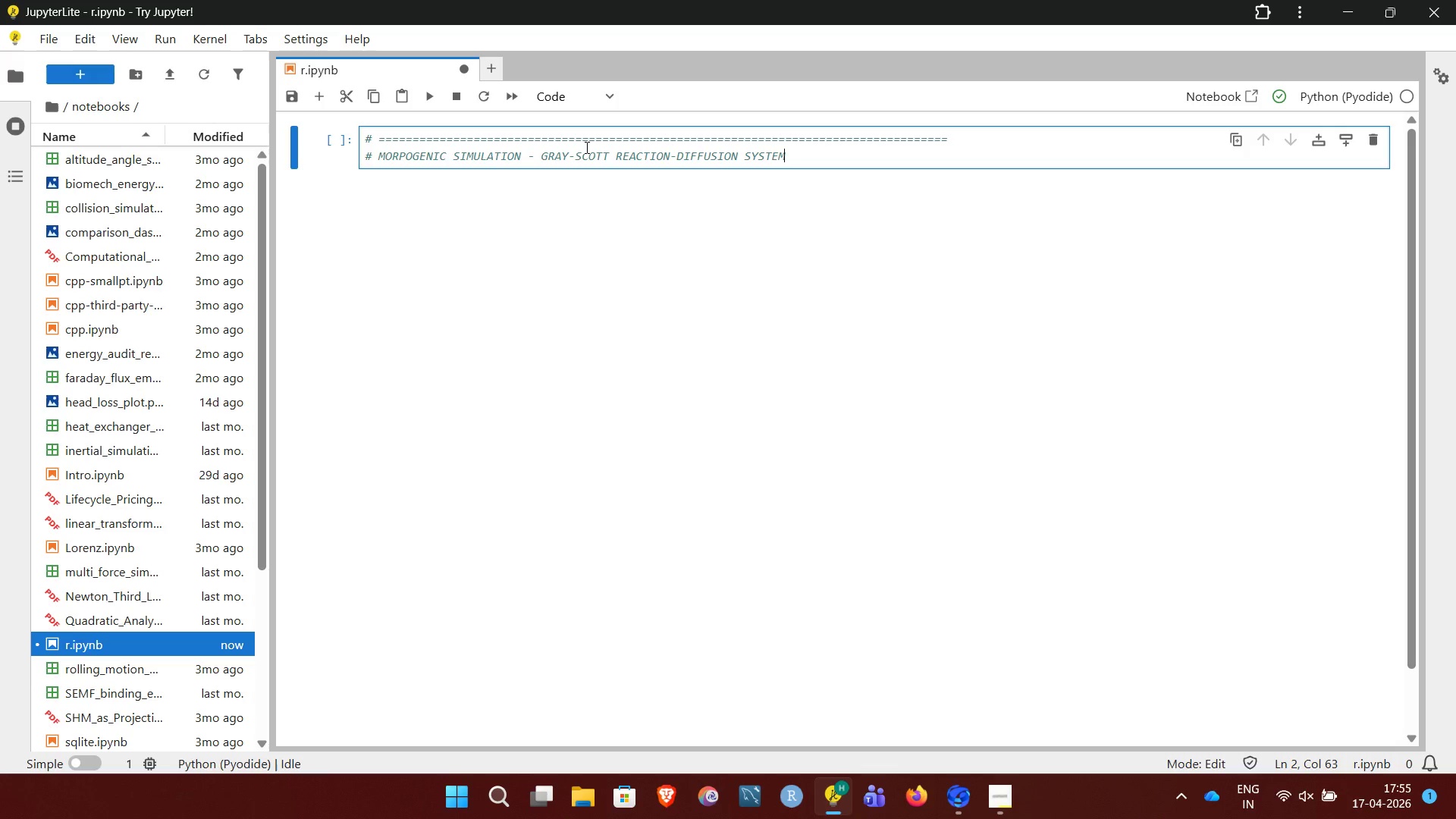 
wait(6.86)
 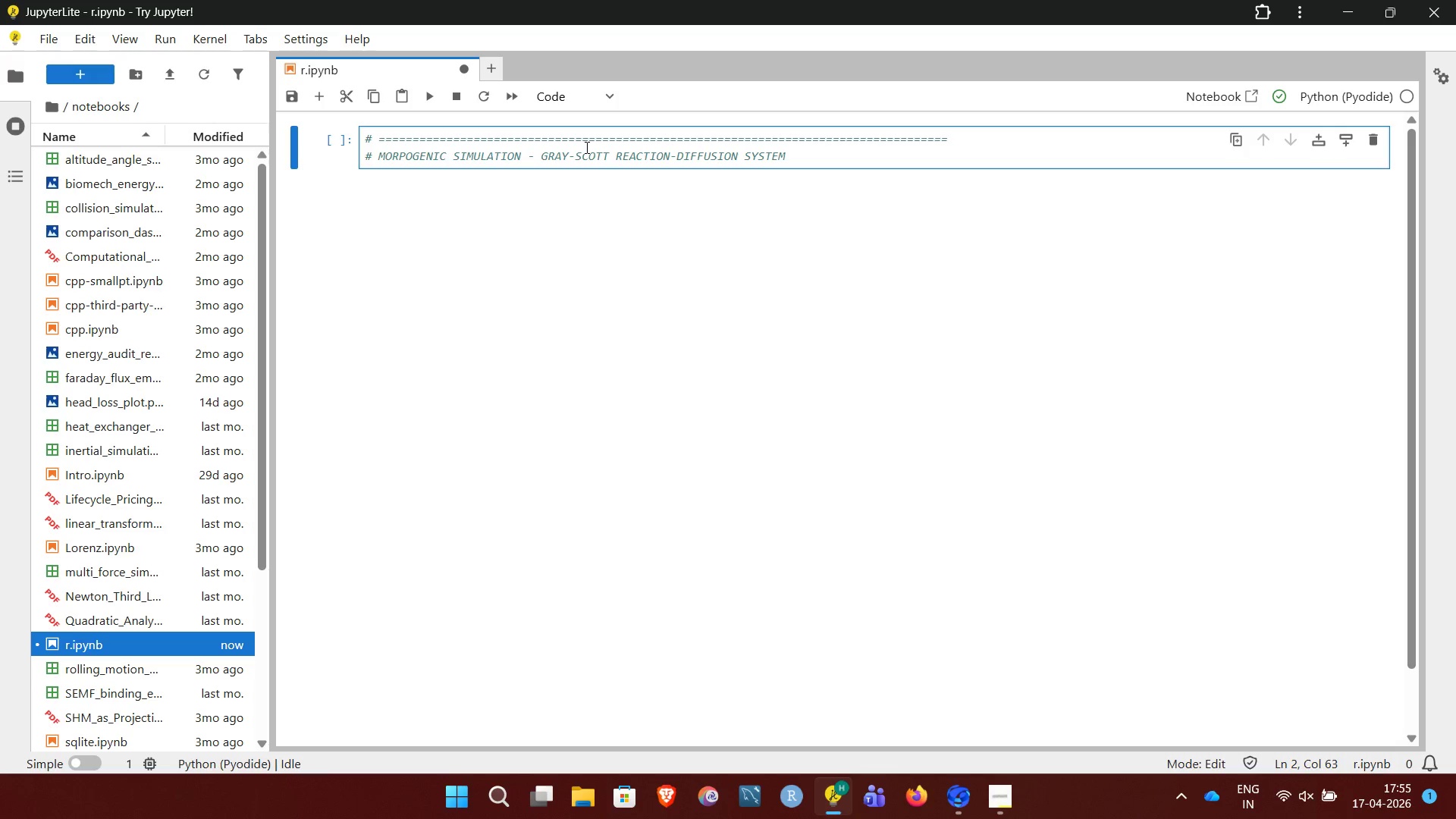 
key(NumpadEnter)
 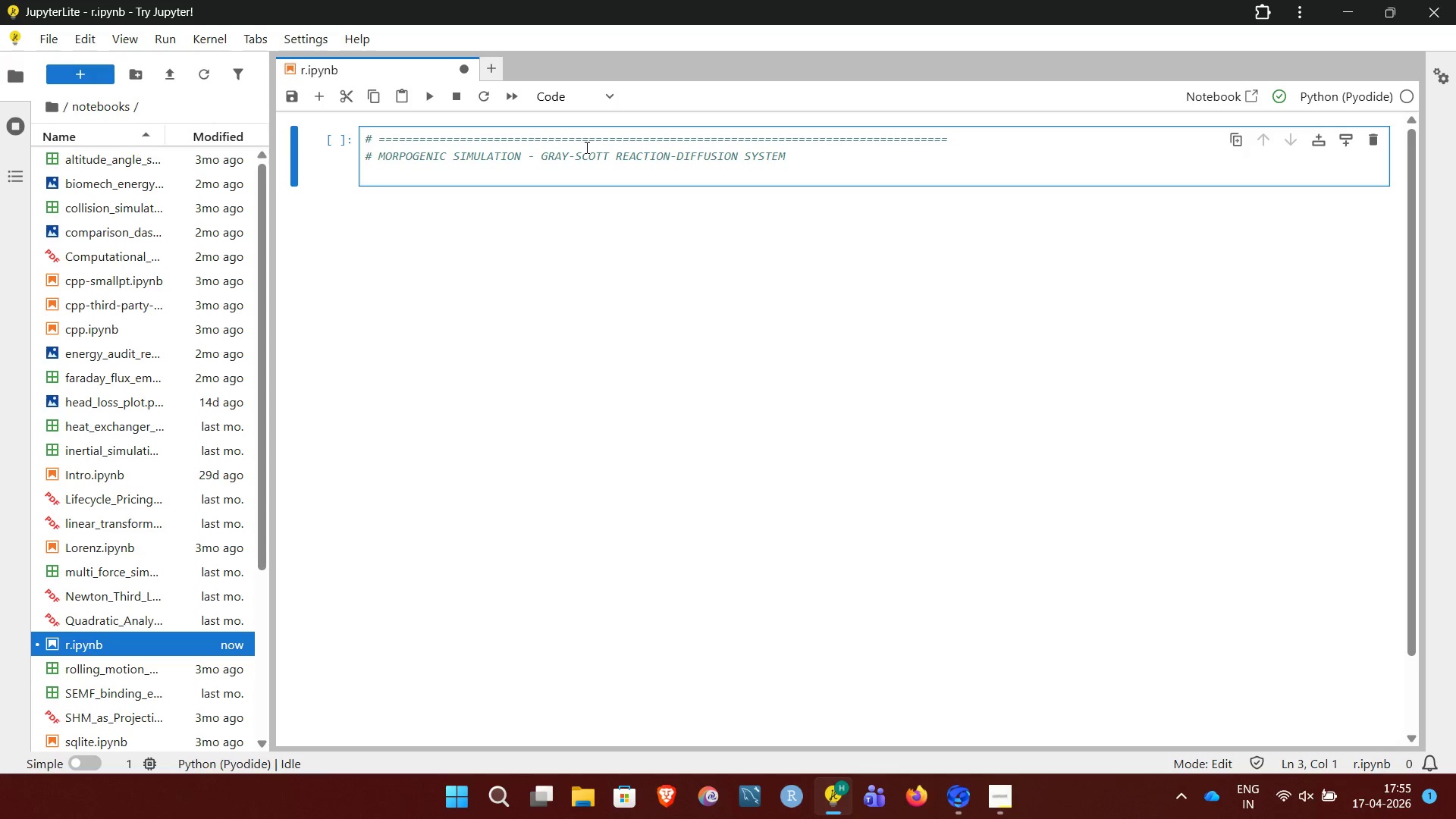 
key(Shift+3)
 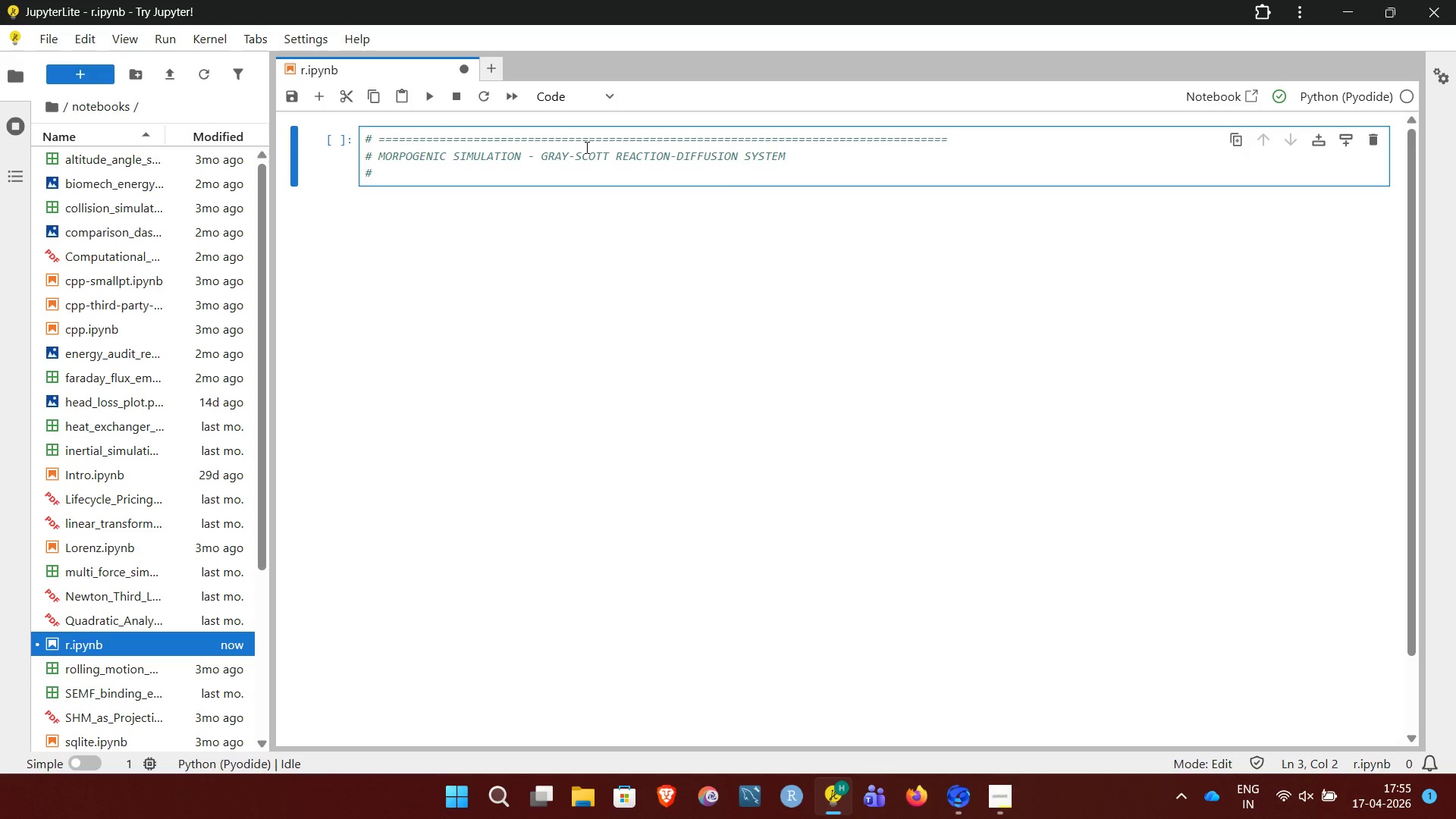 
key(Space)
 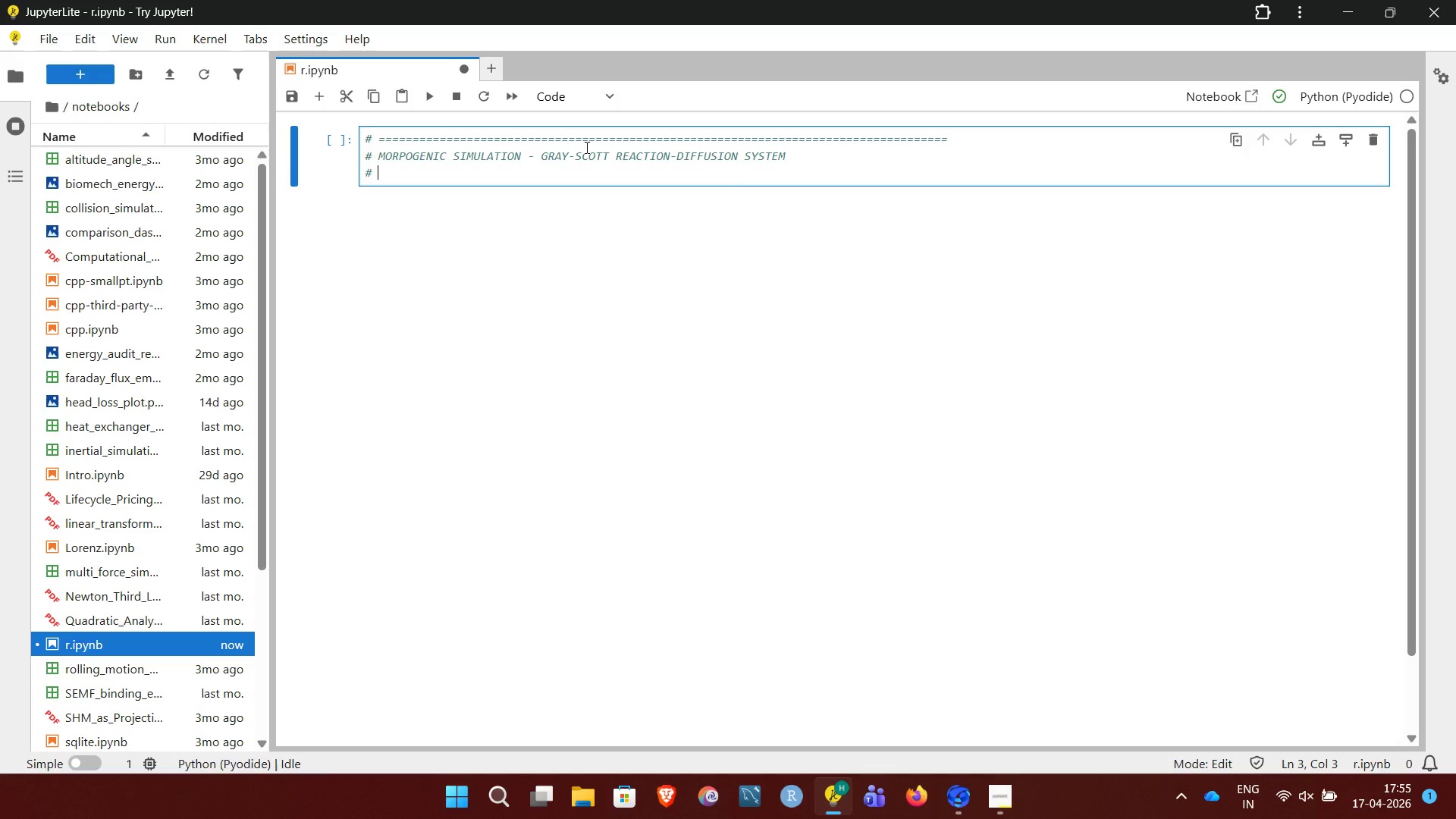 
key(CapsLock)
 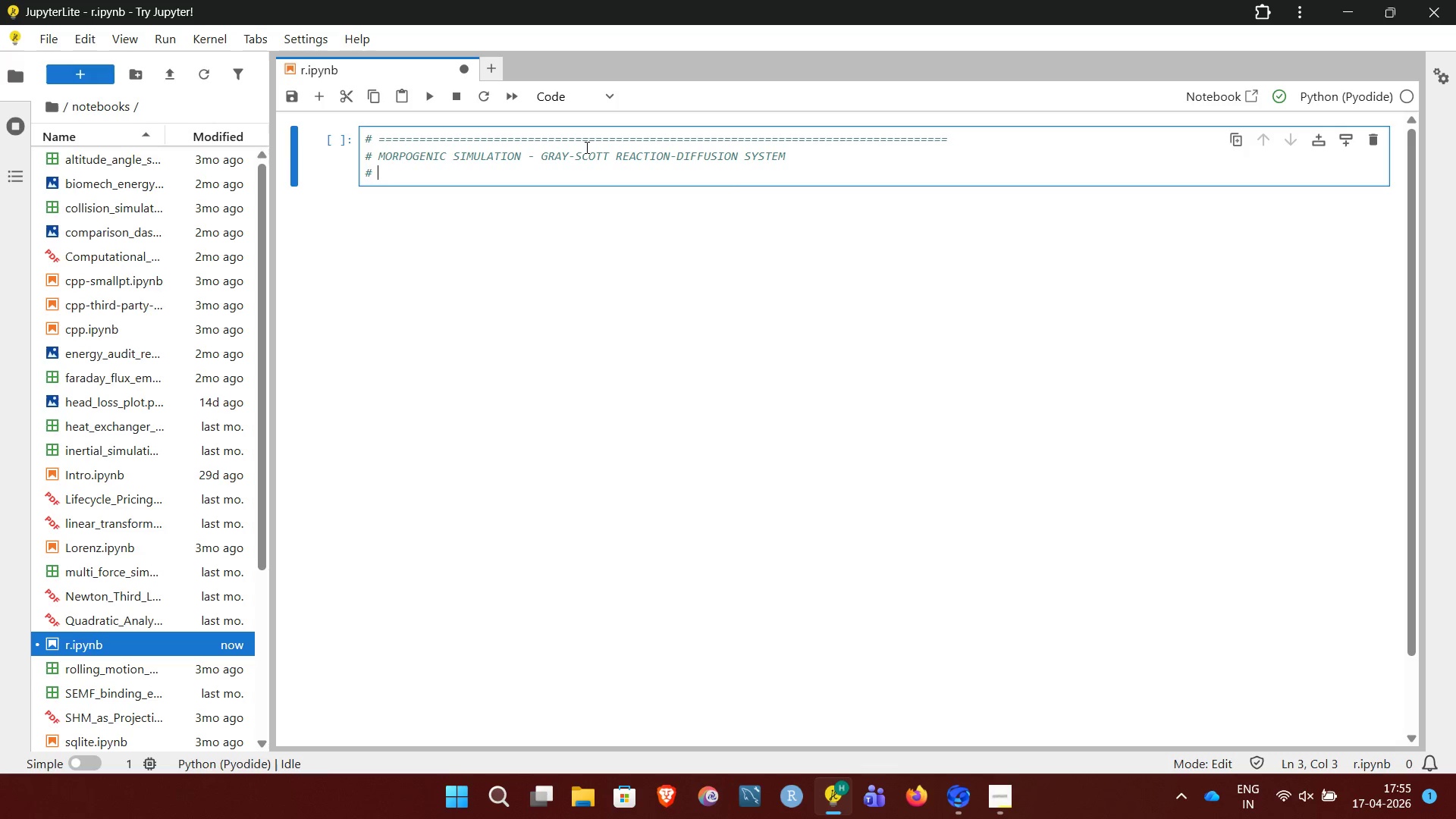 
type(Finice Difference Method (2D PDE) |)
 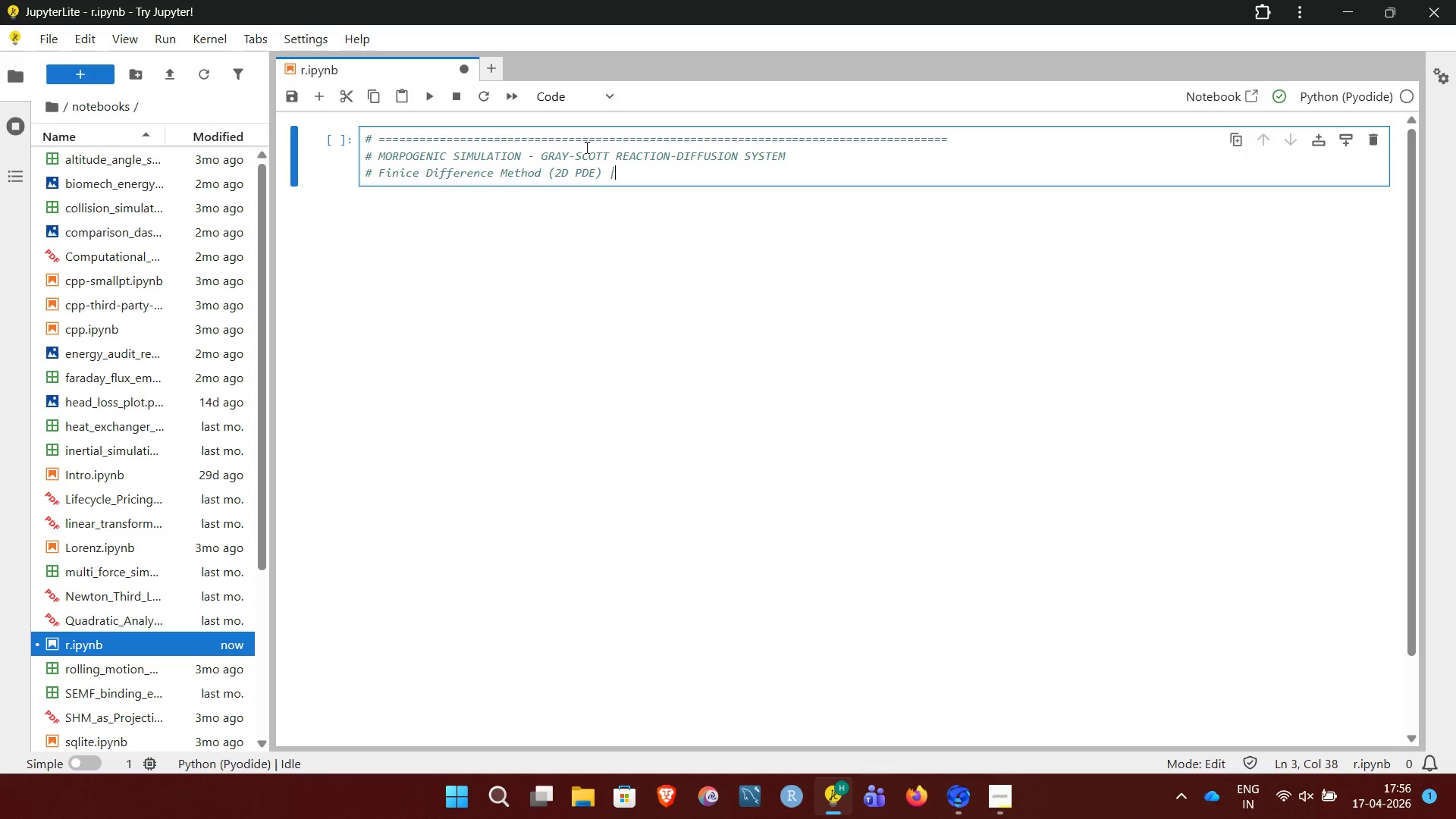 
type( No SciPy | Production Grade)
key(NumpadEnter)
type(# )
 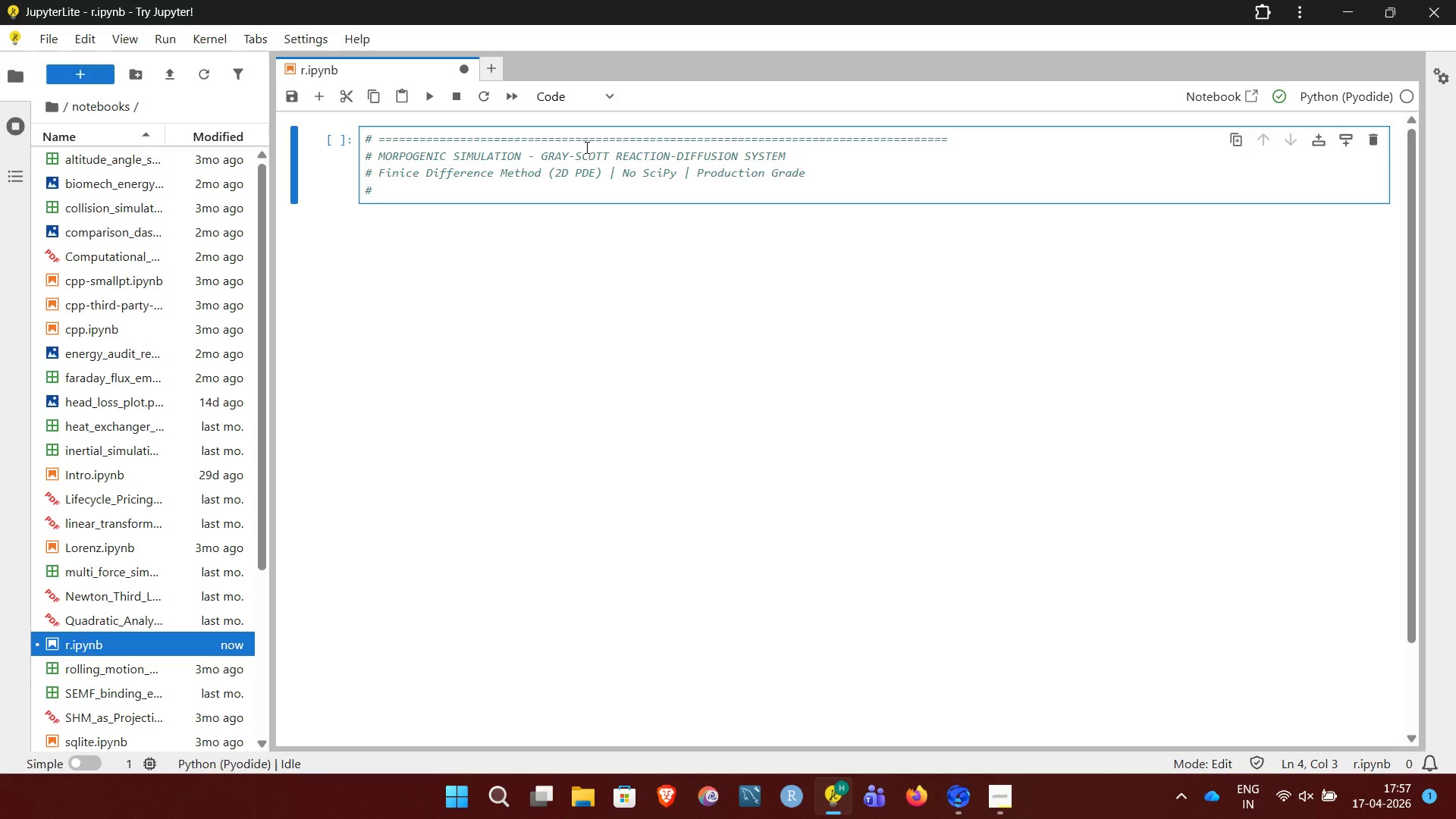 
hold_key(key=Equal, duration=1.51)
 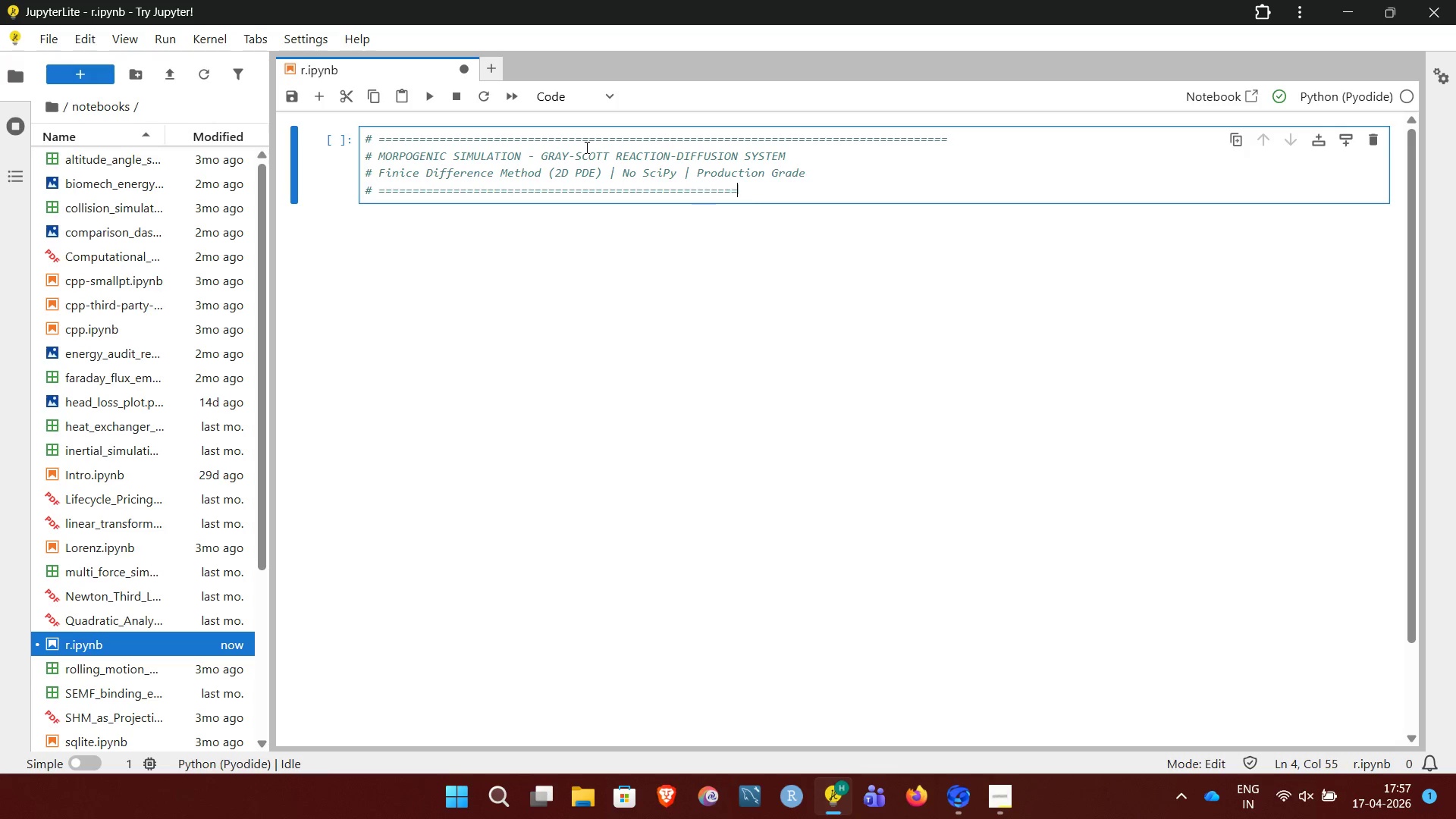 
hold_key(key=Equal, duration=1.42)
 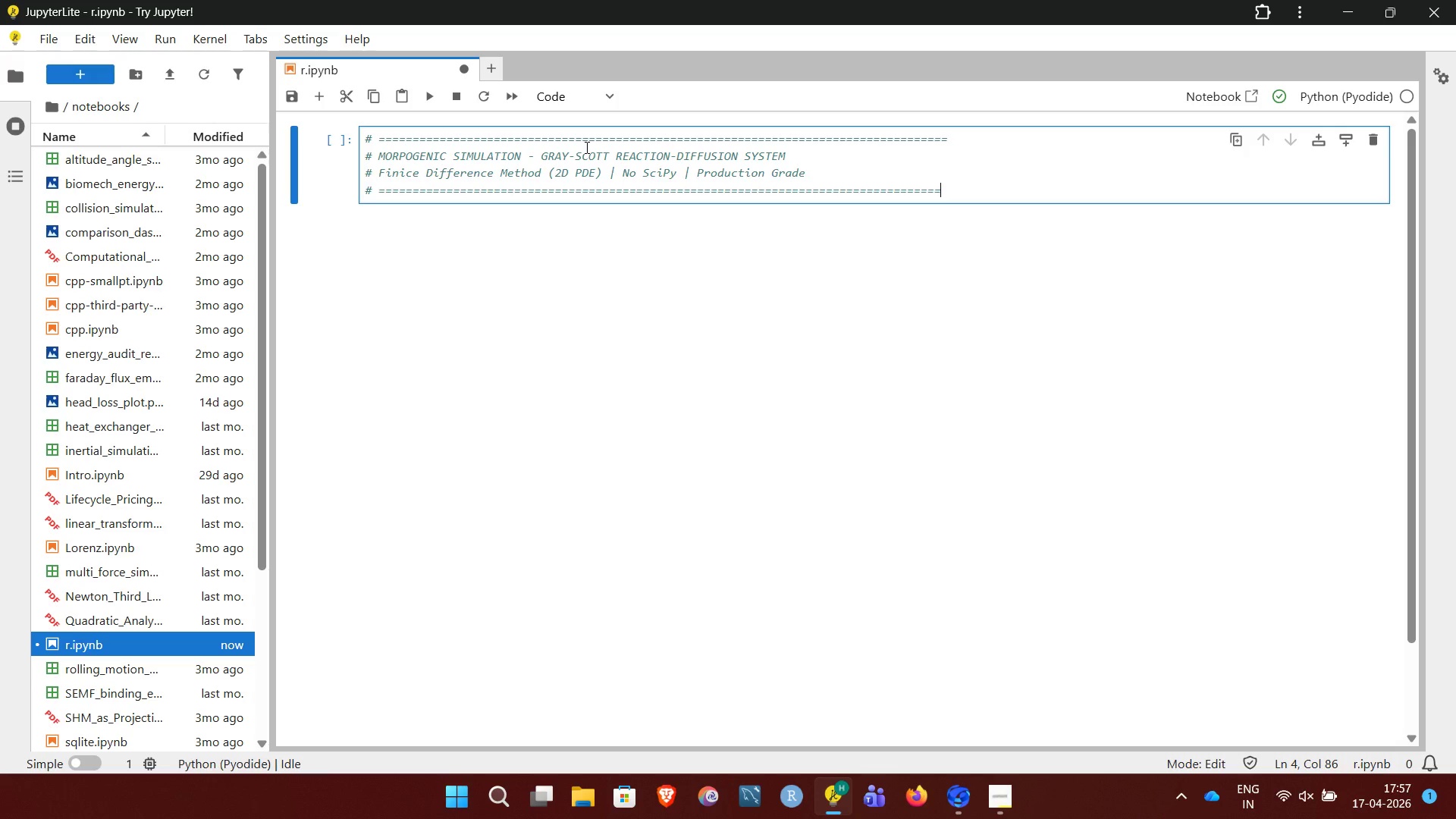 
key(NumpadEnter)
 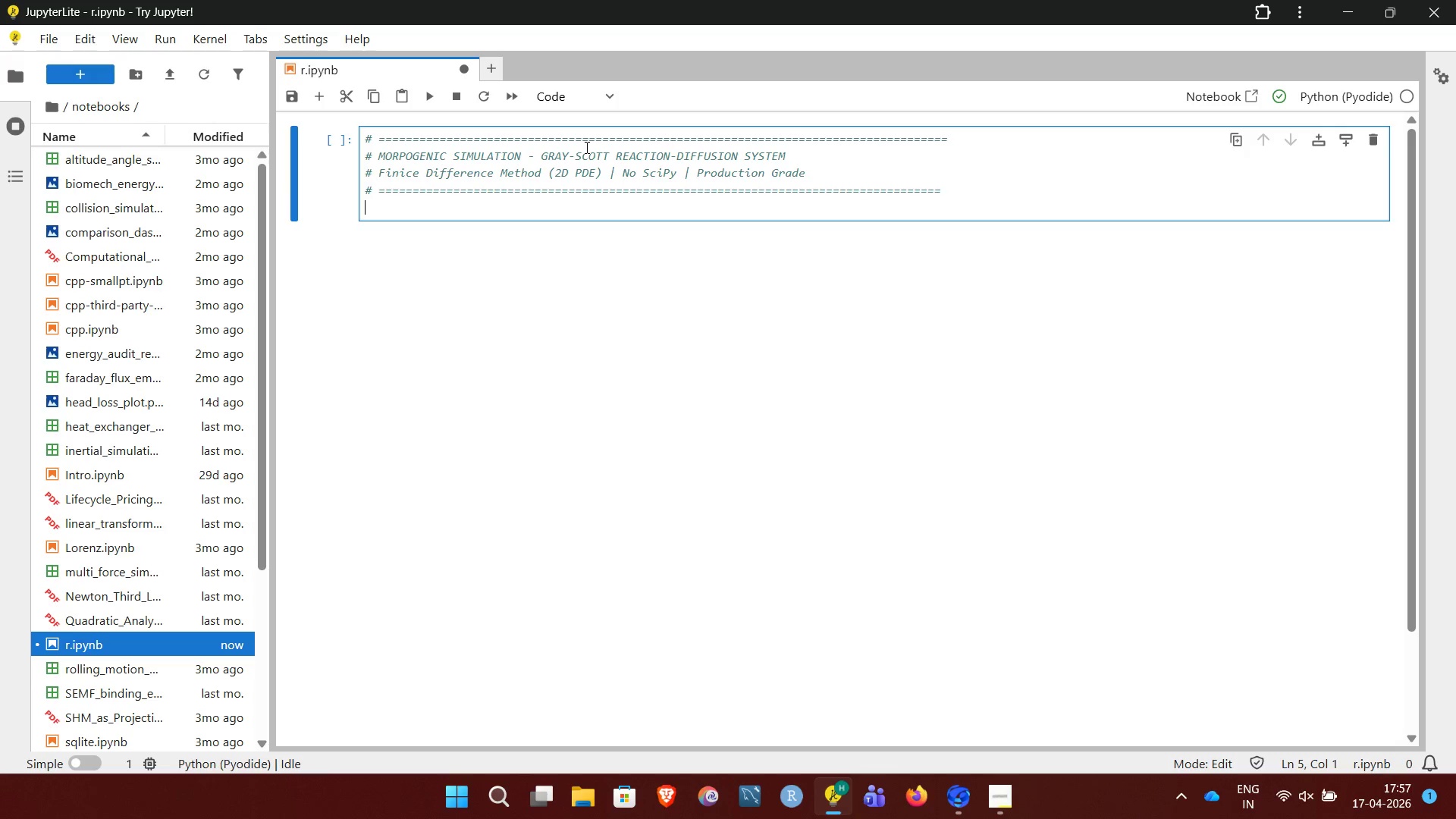 
key(NumpadEnter)
 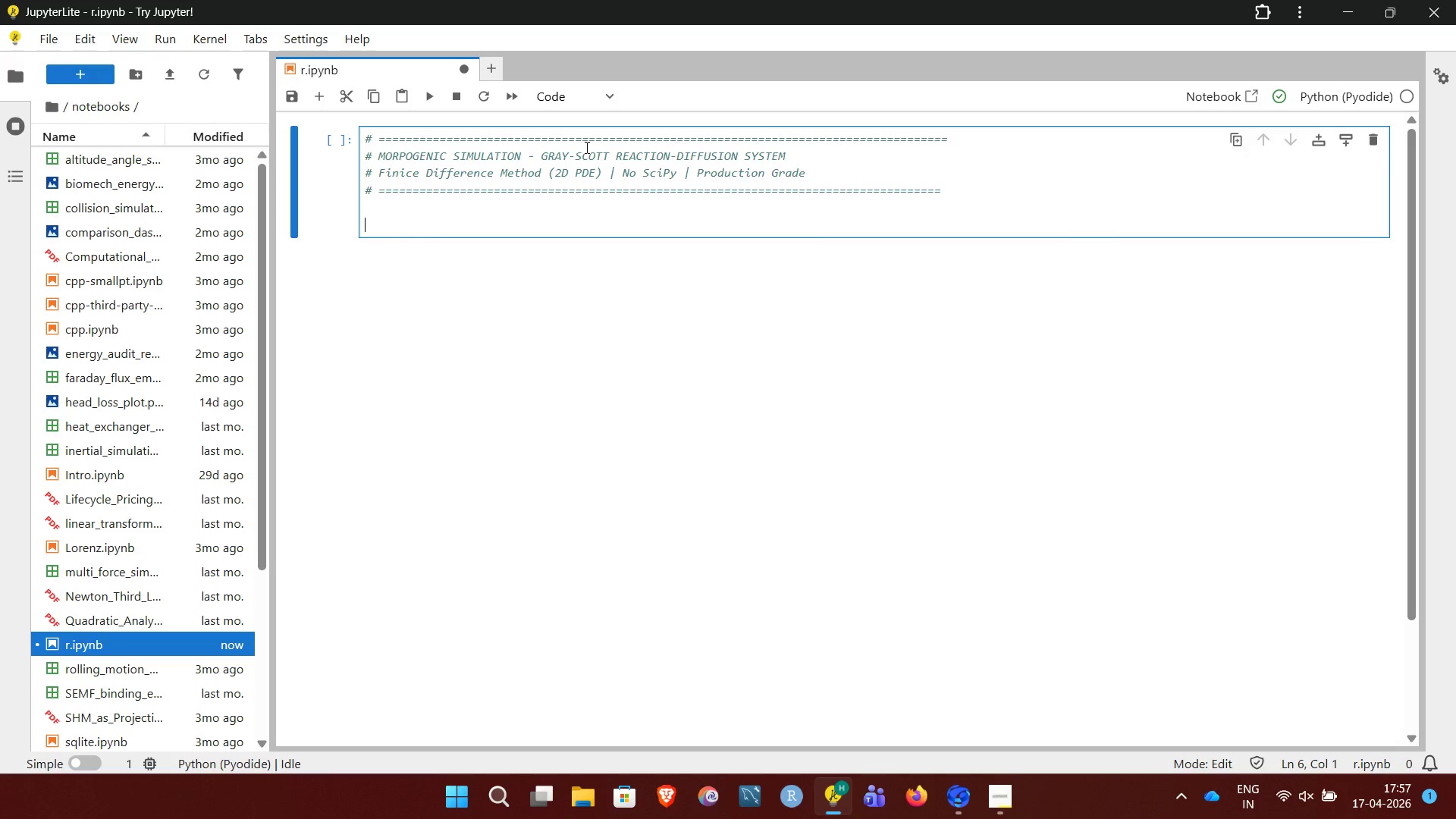 
wait(5.33)
 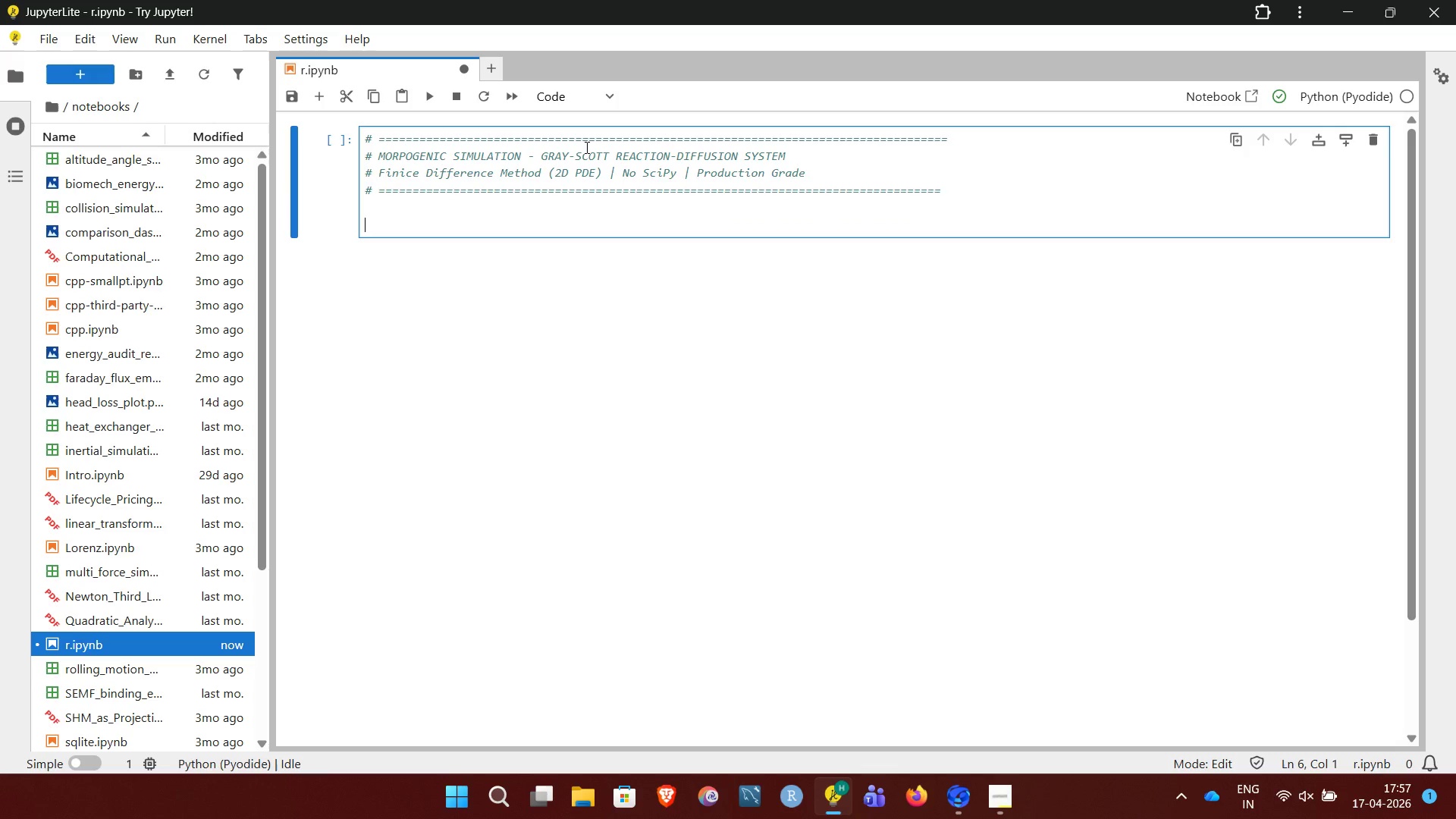 
key(Shift+3)
 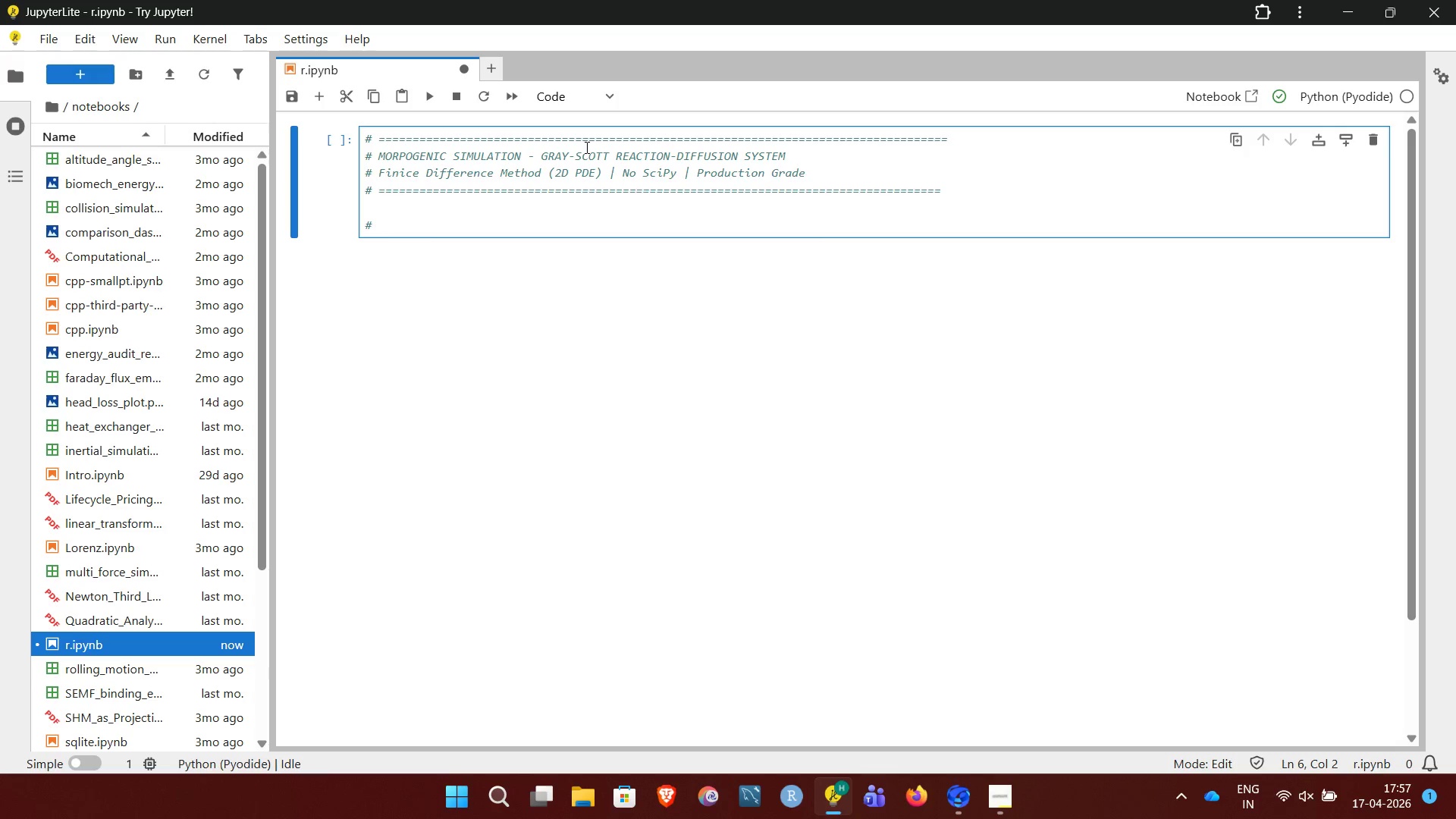 
key(Space)
 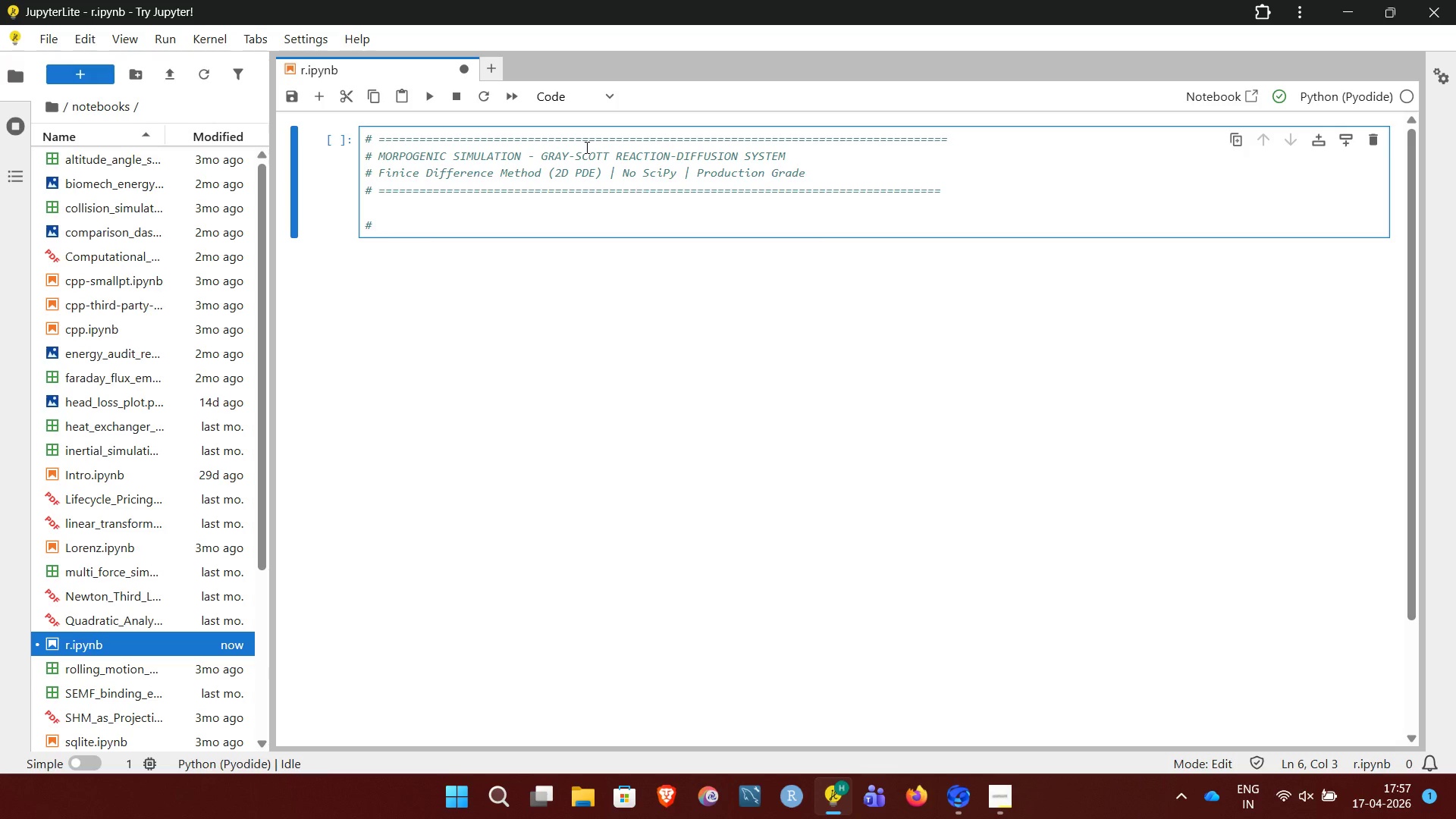 
hold_key(key=Minus, duration=0.97)
 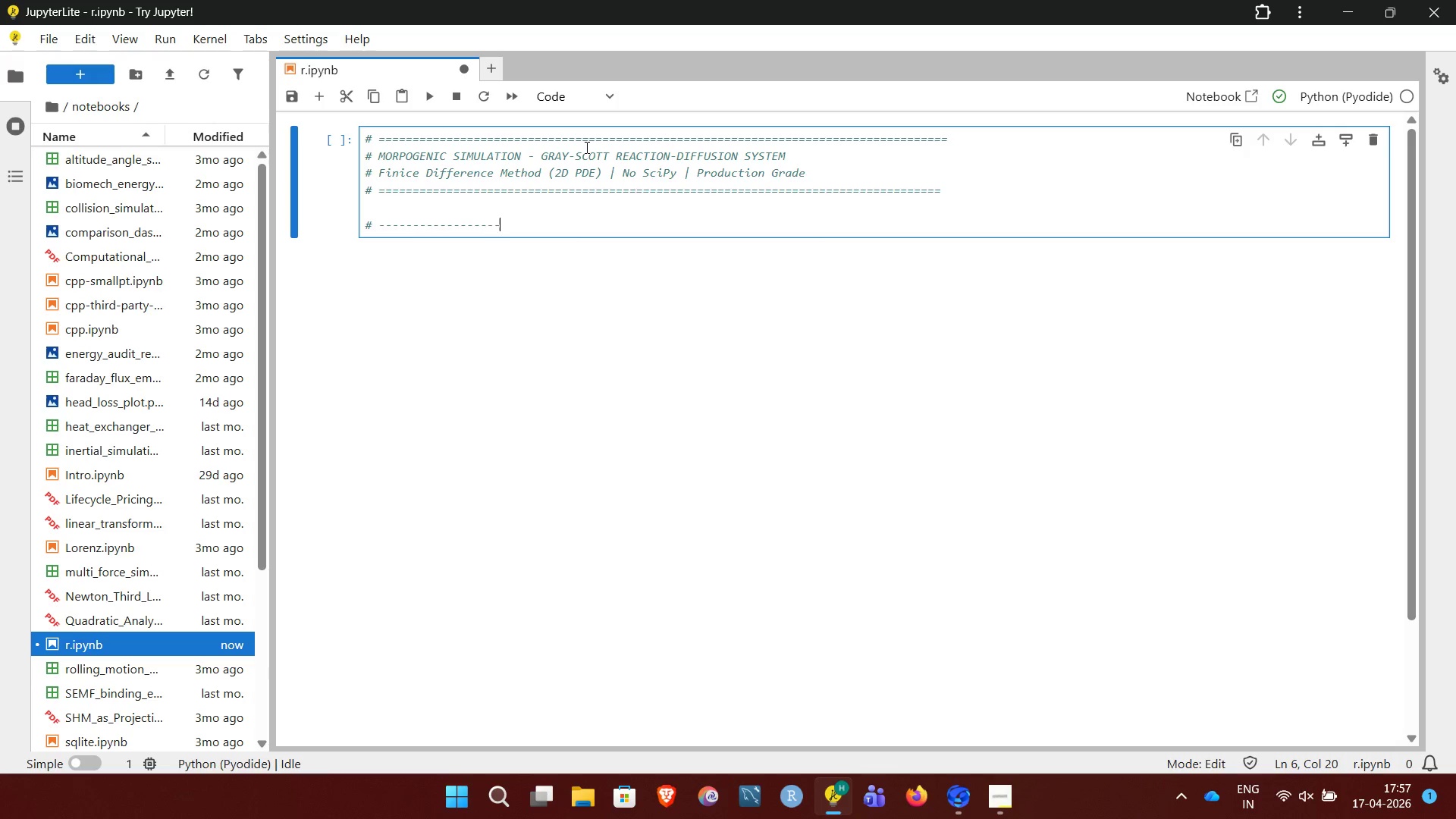 
hold_key(key=Minus, duration=1.5)
 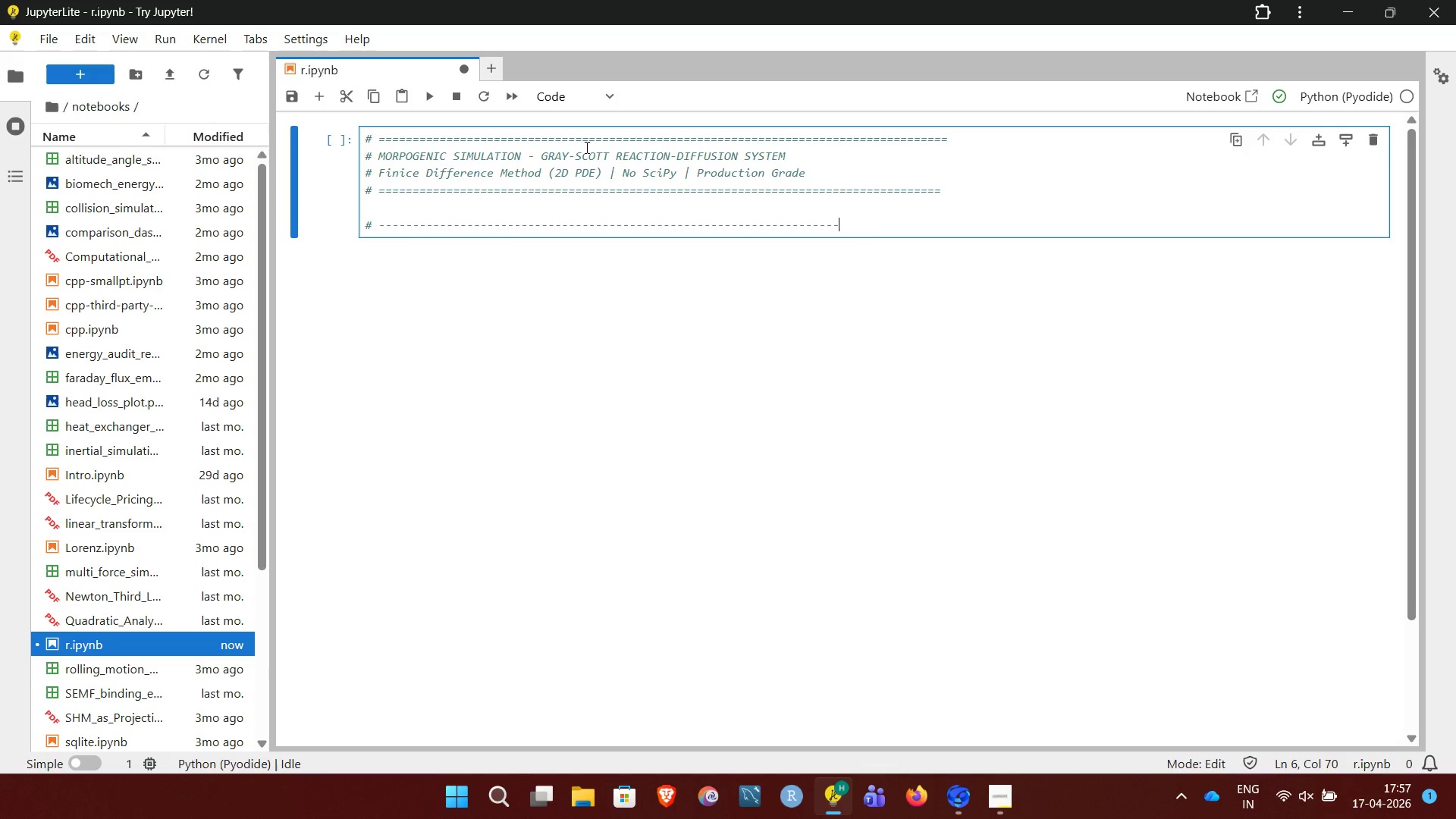 
hold_key(key=Minus, duration=0.66)
 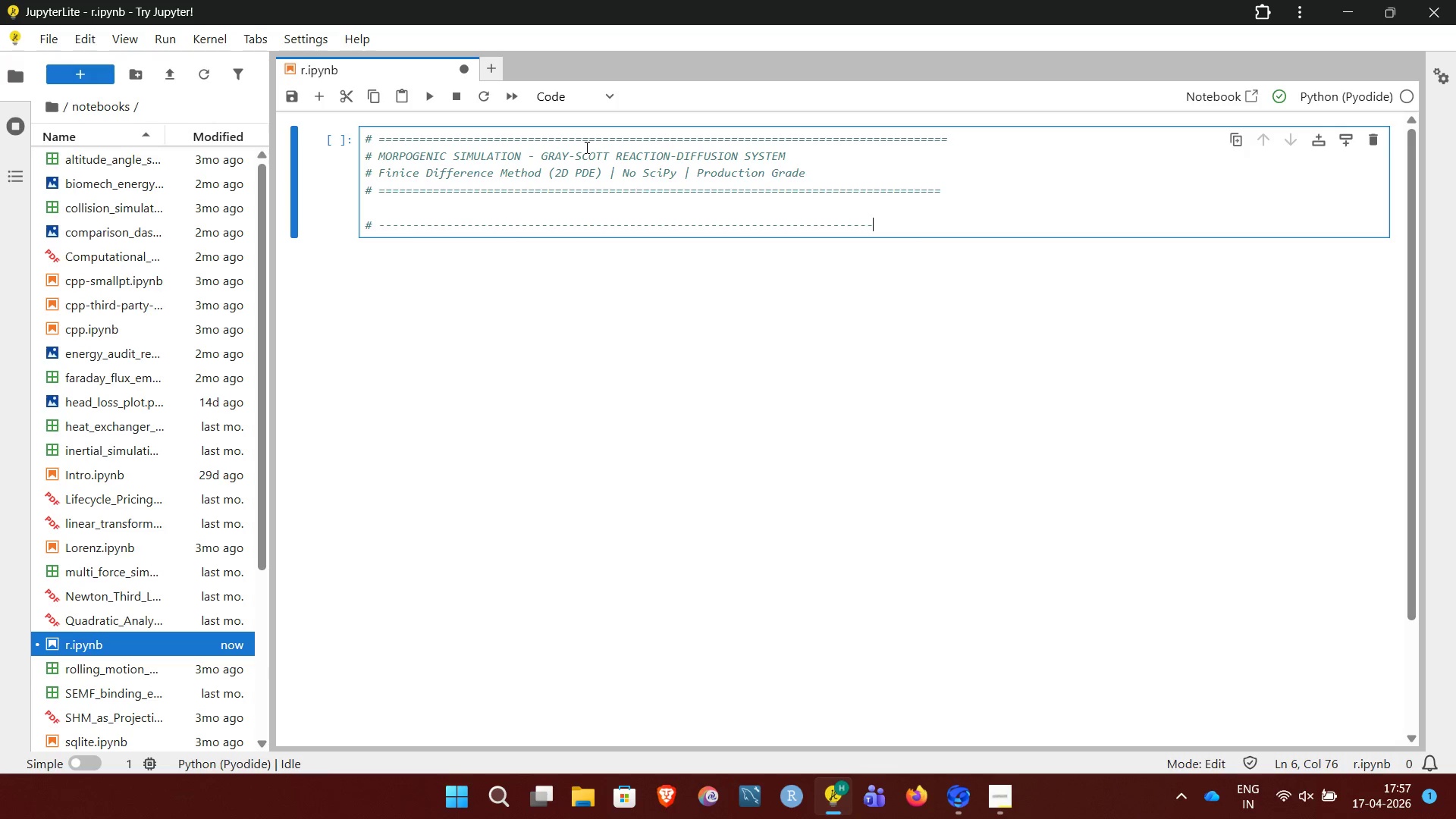 
key(Minus)
 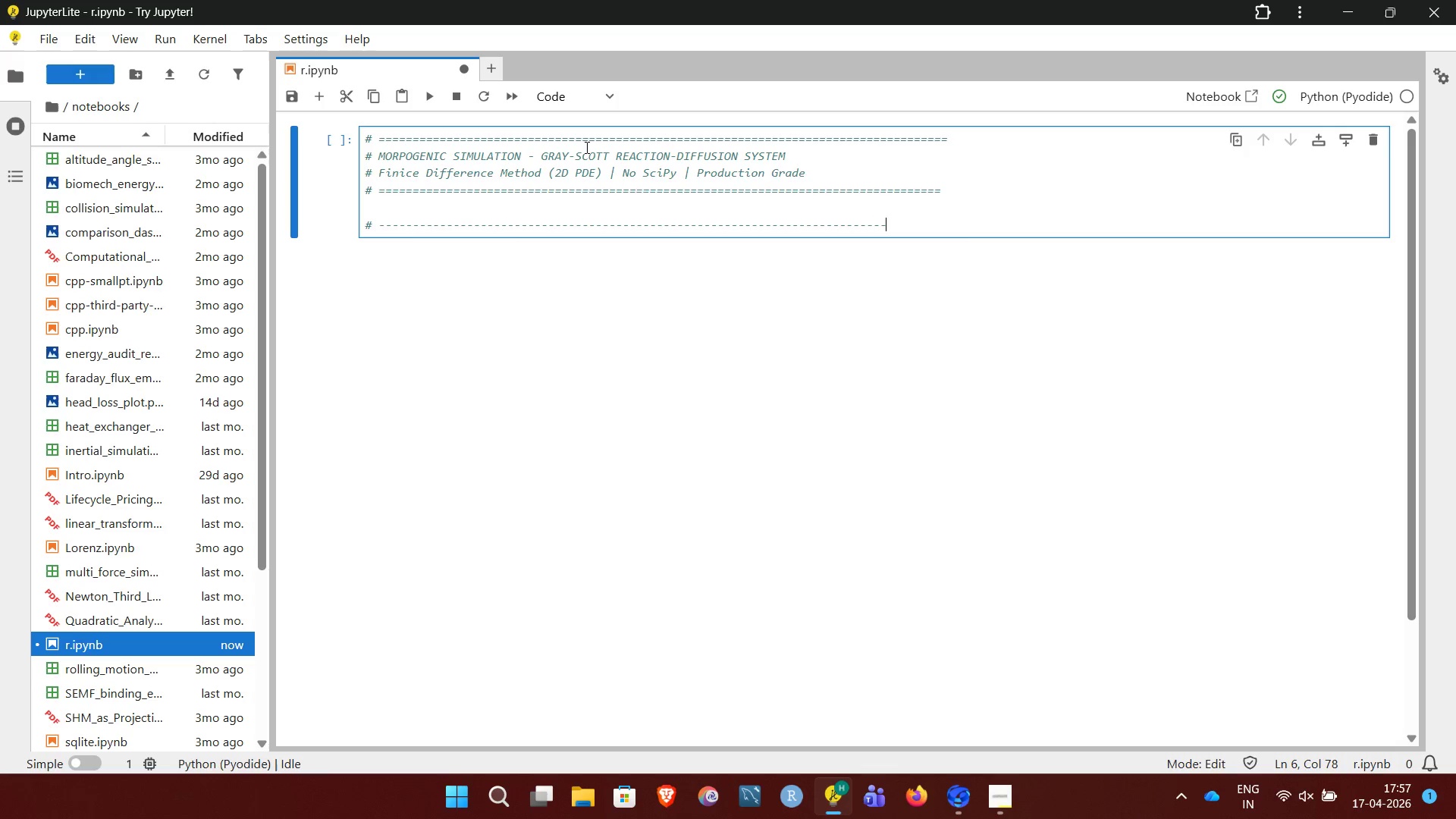 
key(Minus)
 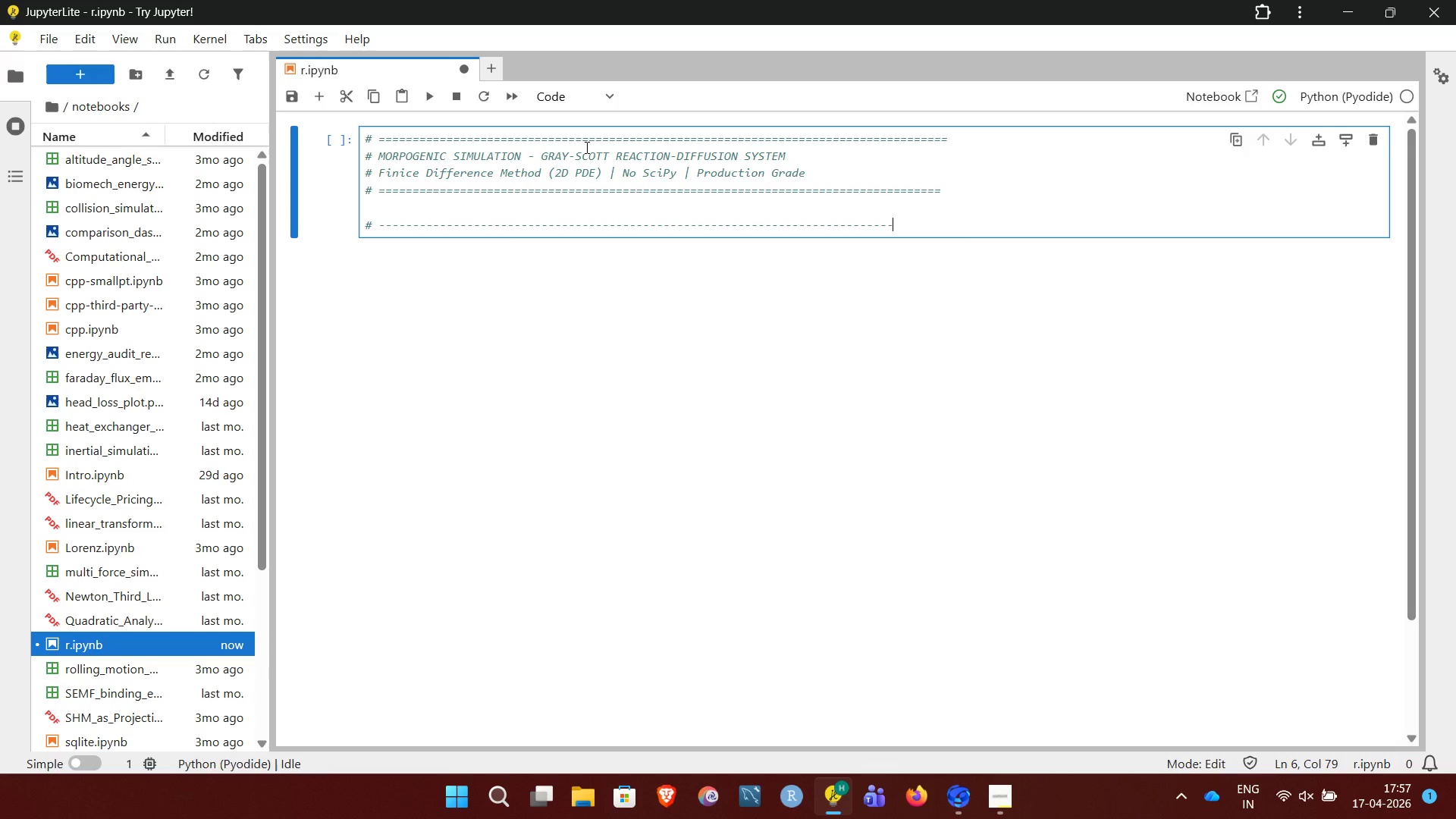 
key(Minus)
 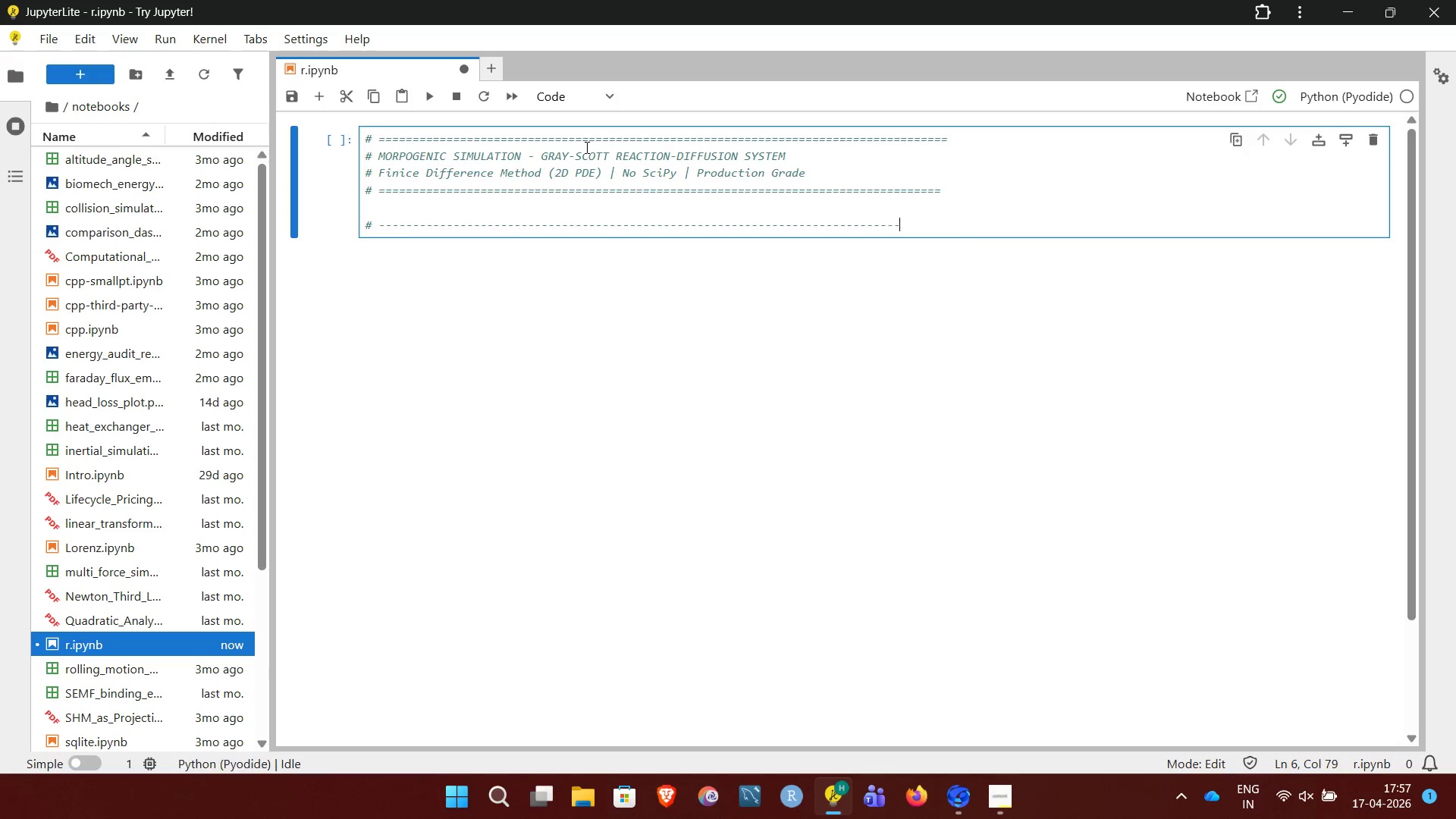 
key(Minus)
 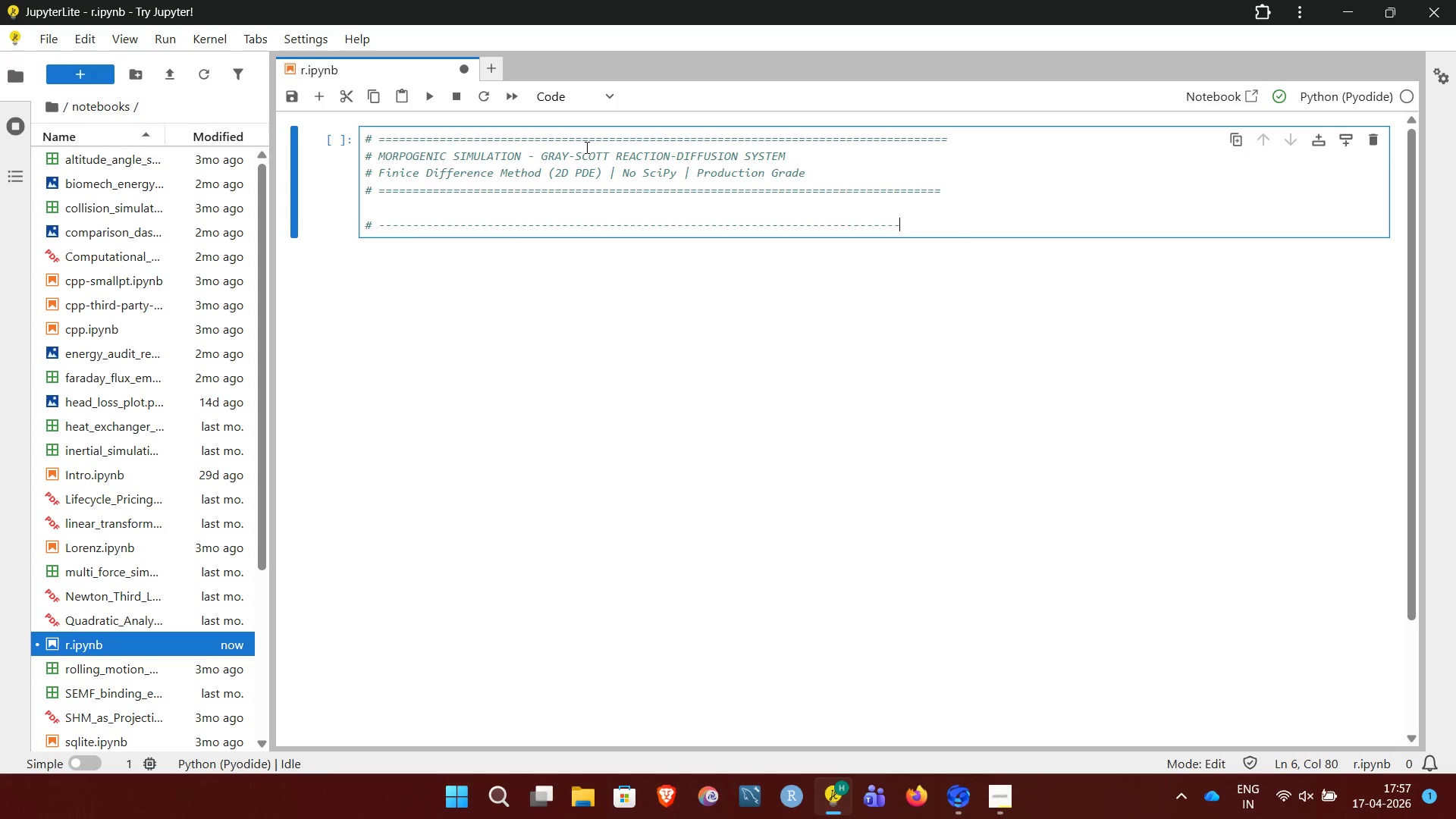 
key(Minus)
 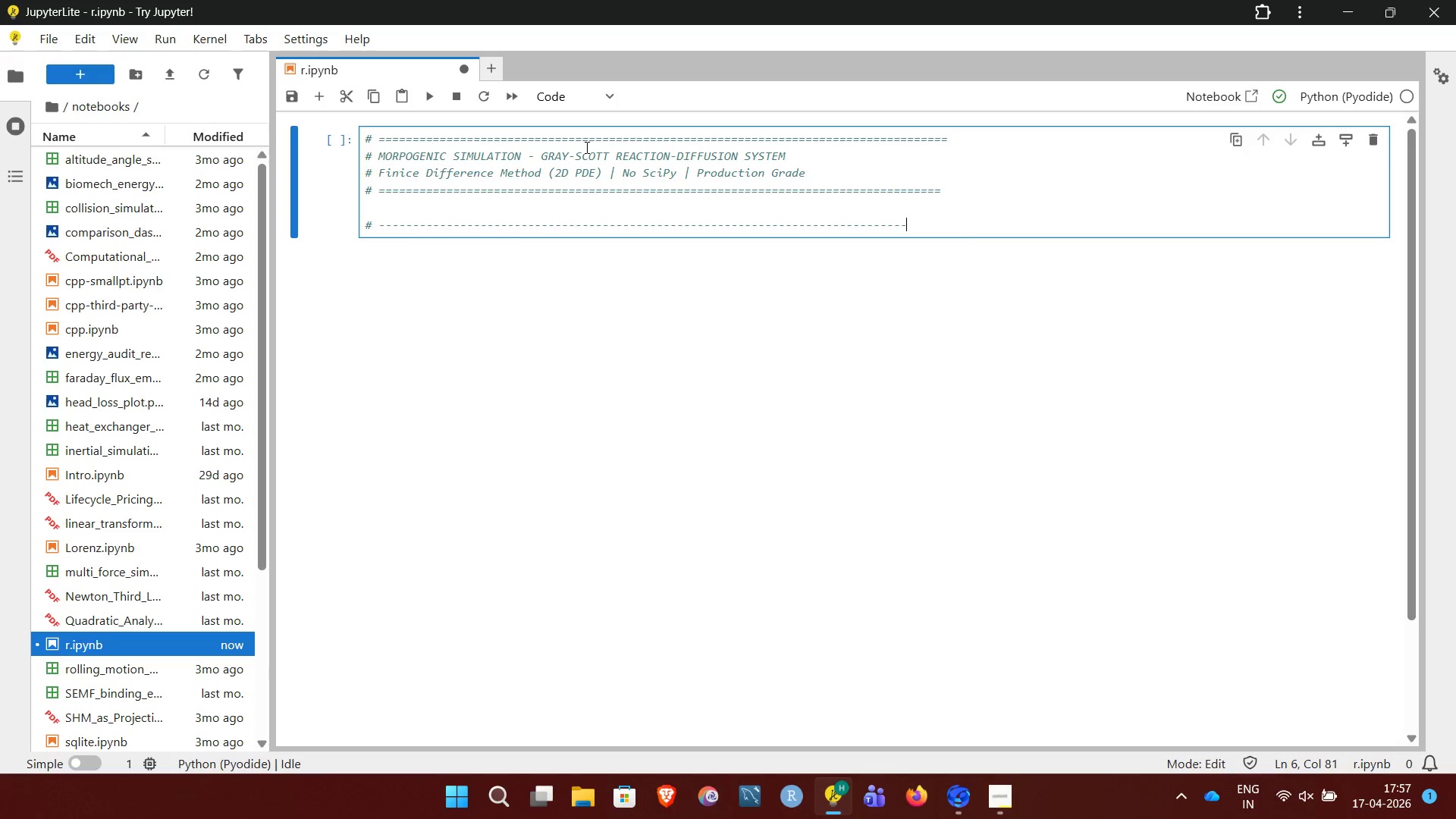 
key(Minus)
 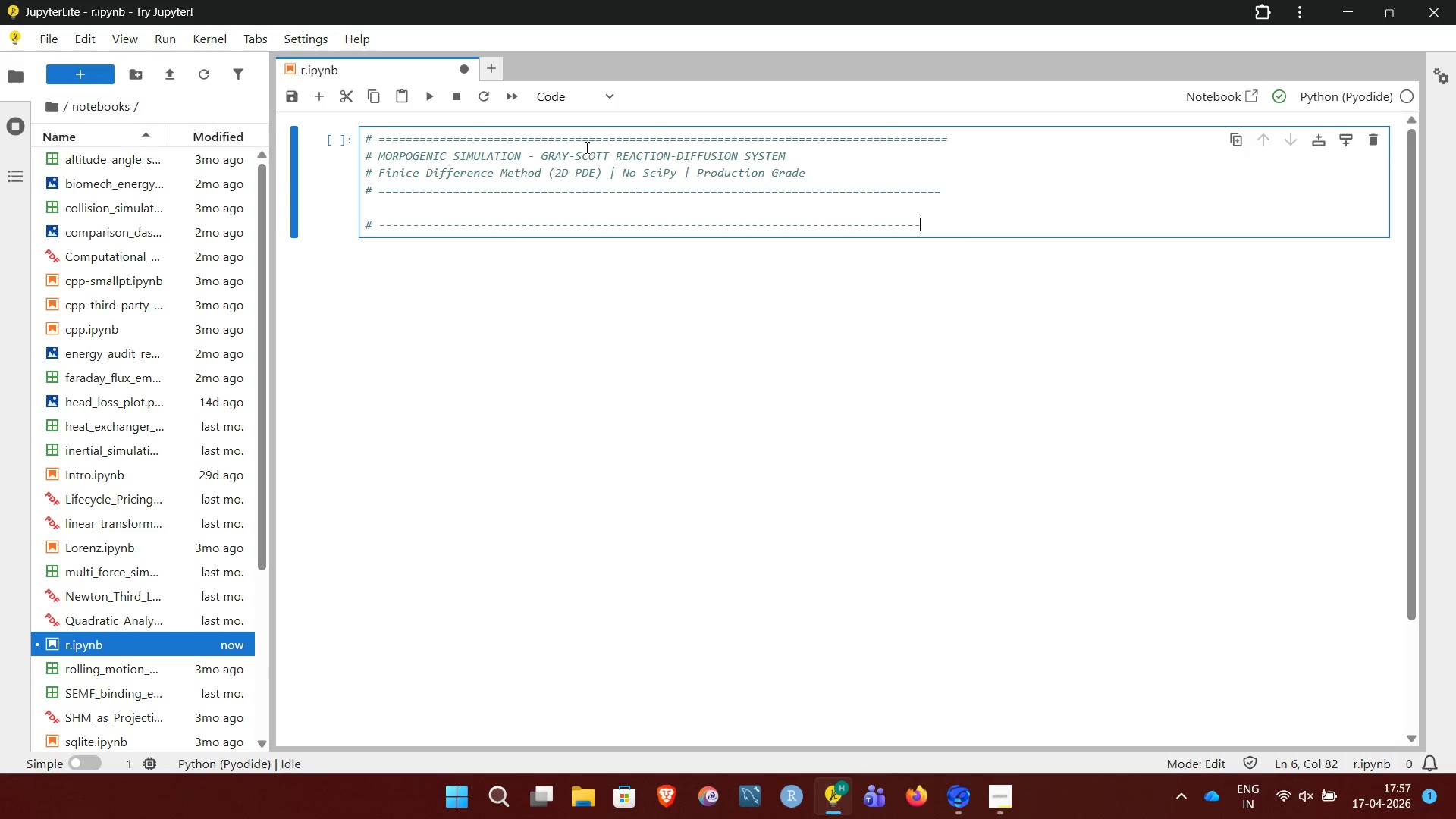 
key(Minus)
 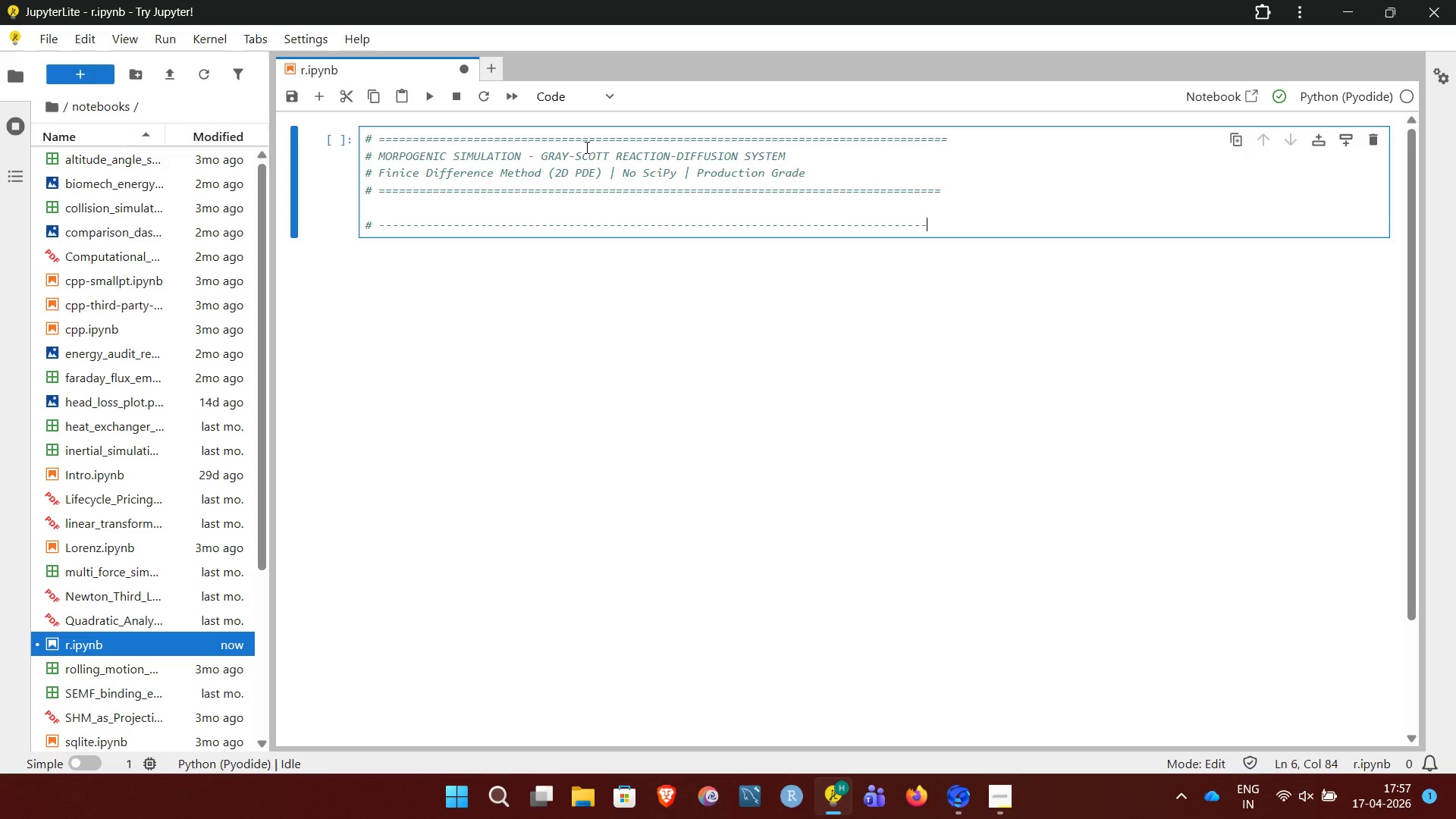 
key(Minus)
 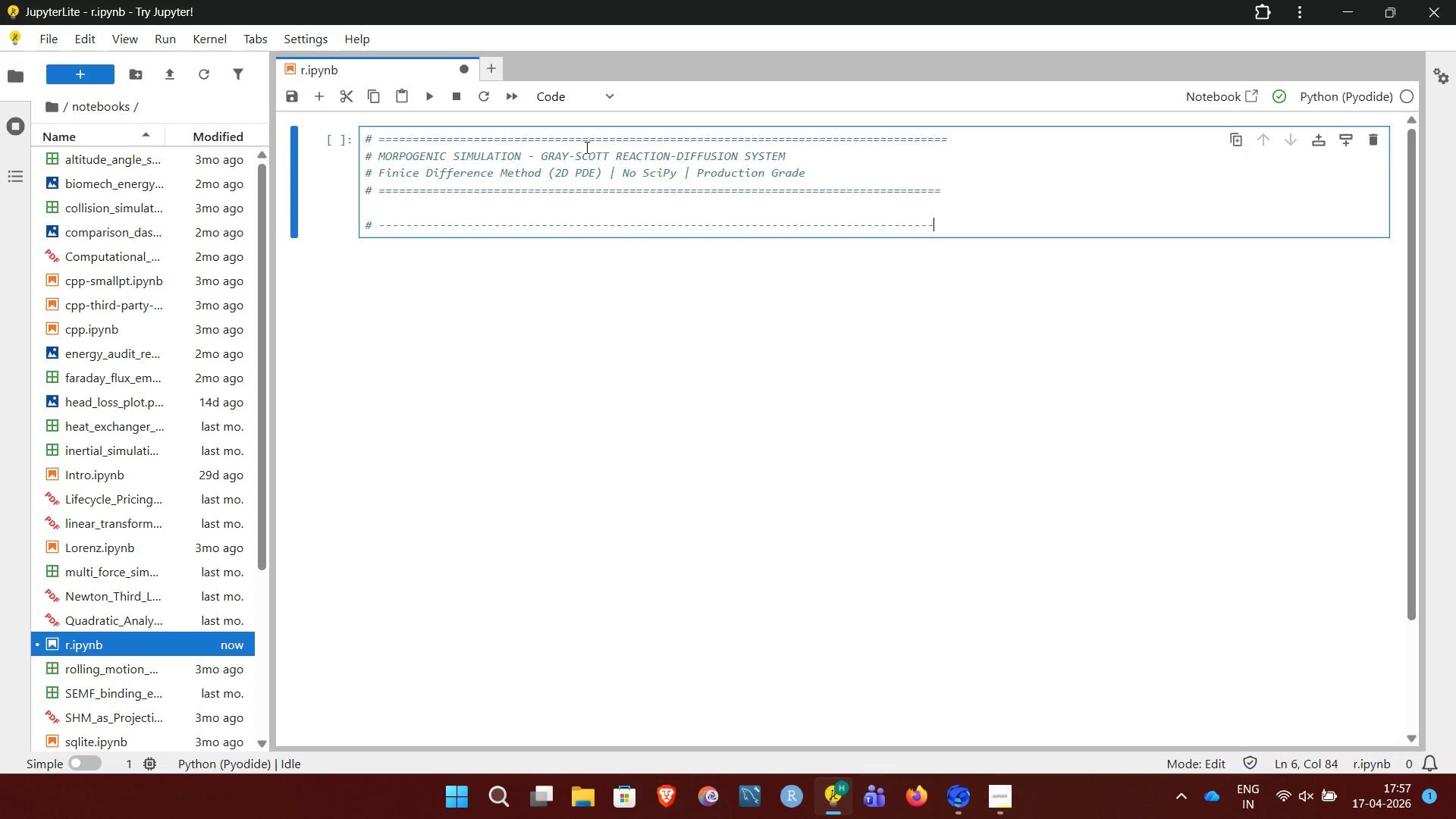 
key(Minus)
 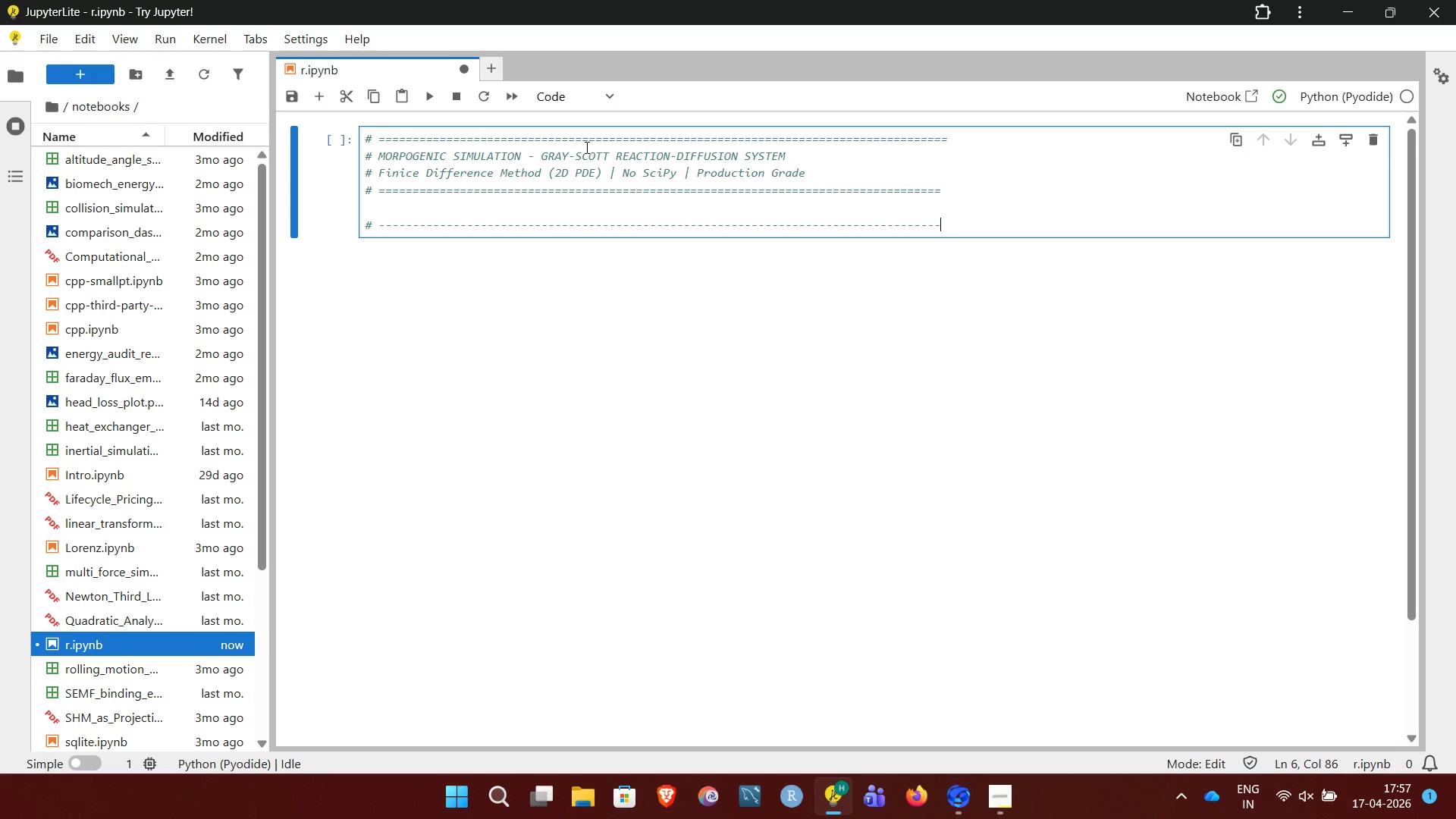 
key(Minus)
 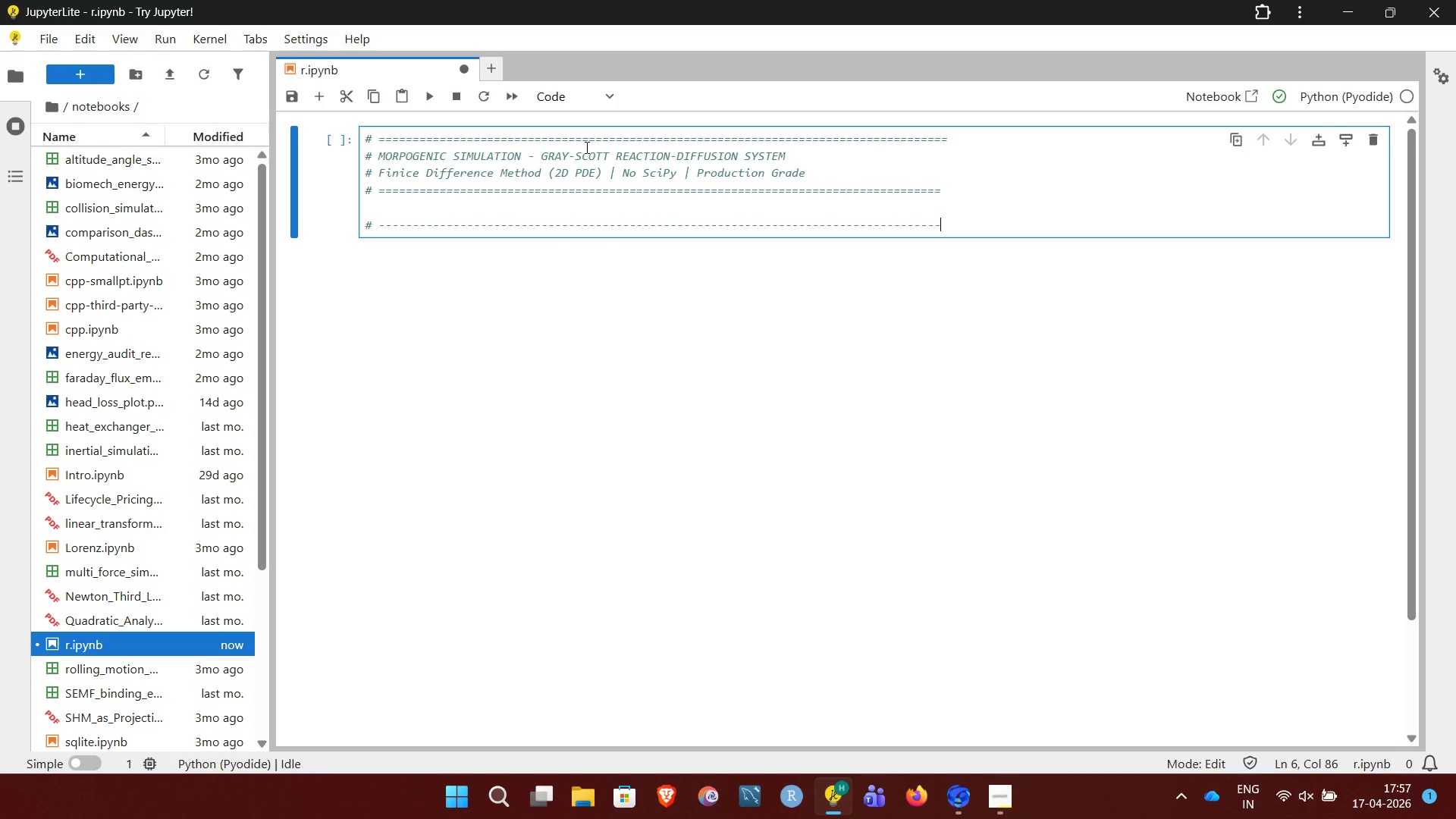 
key(Minus)
 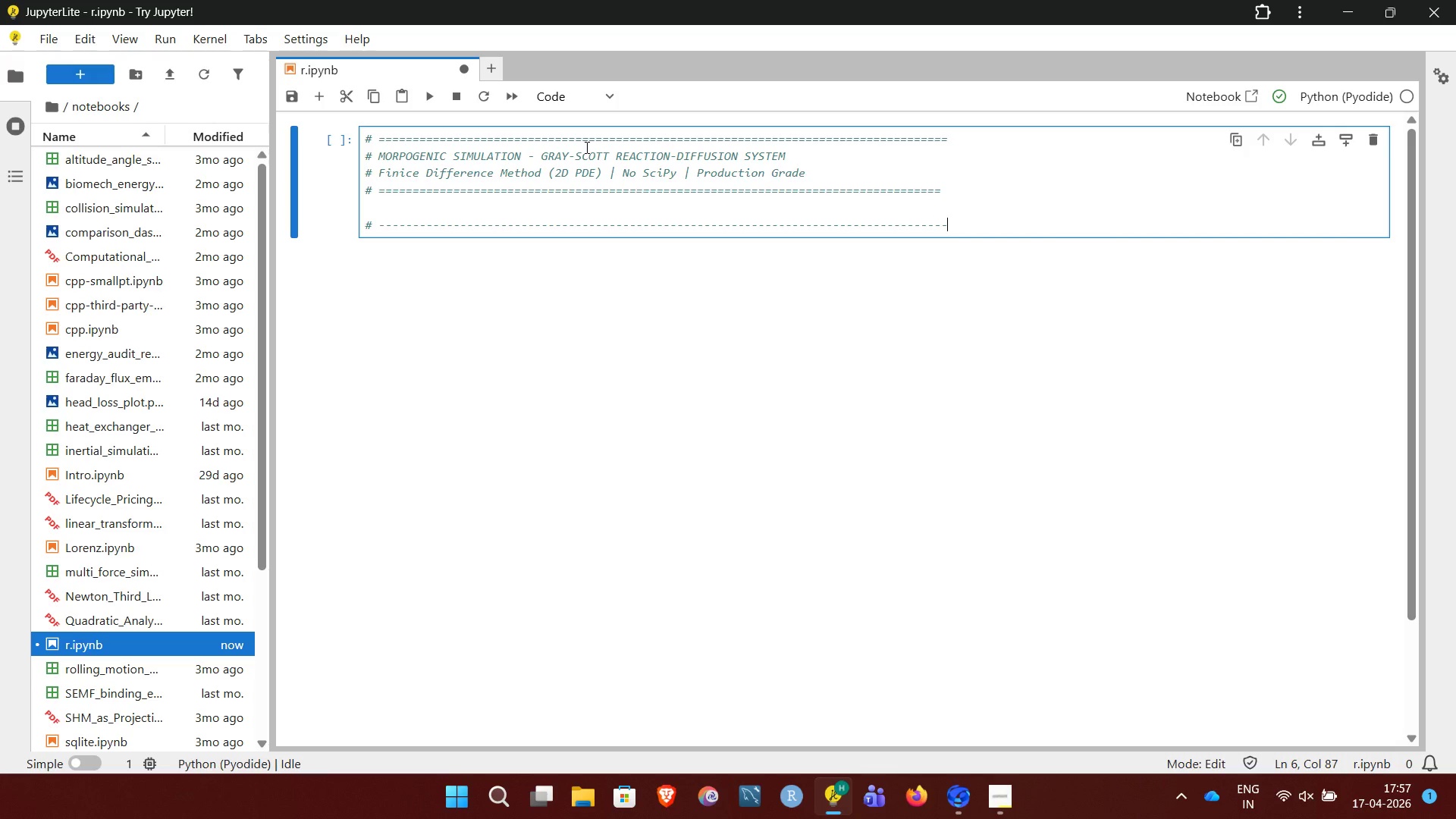 
key(NumpadEnter)
 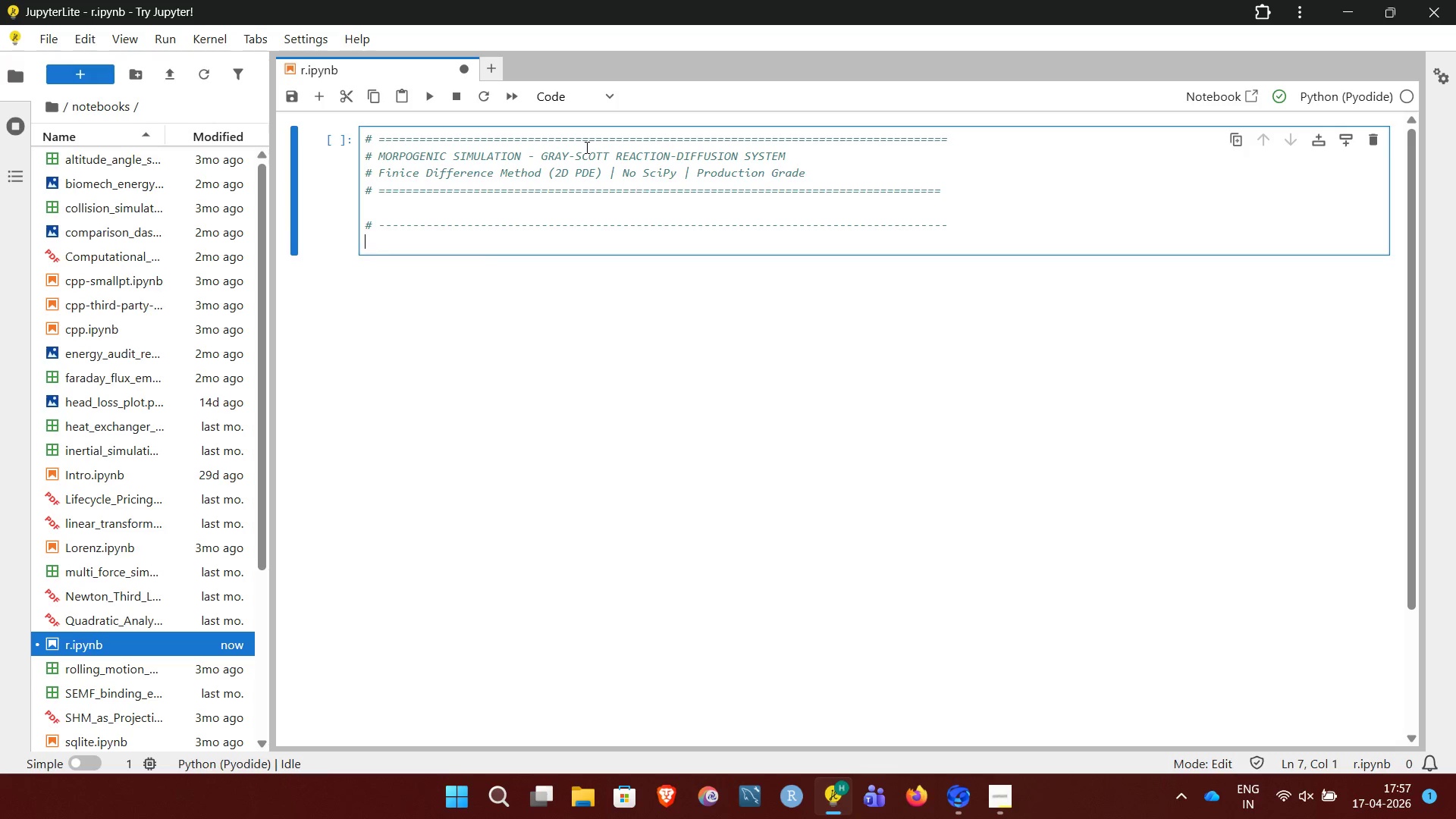 
wait(6.94)
 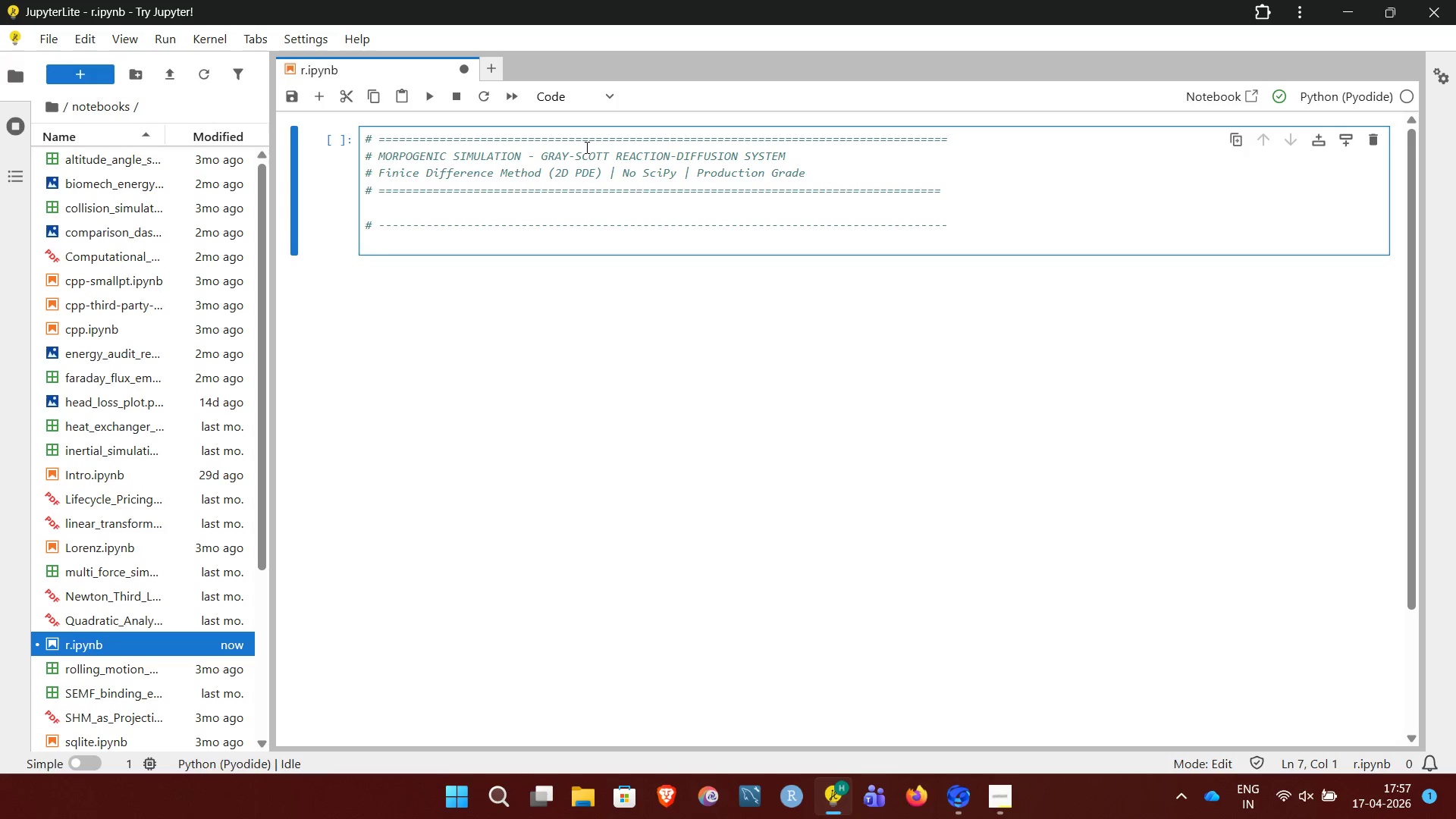 
type(# THEORY)
 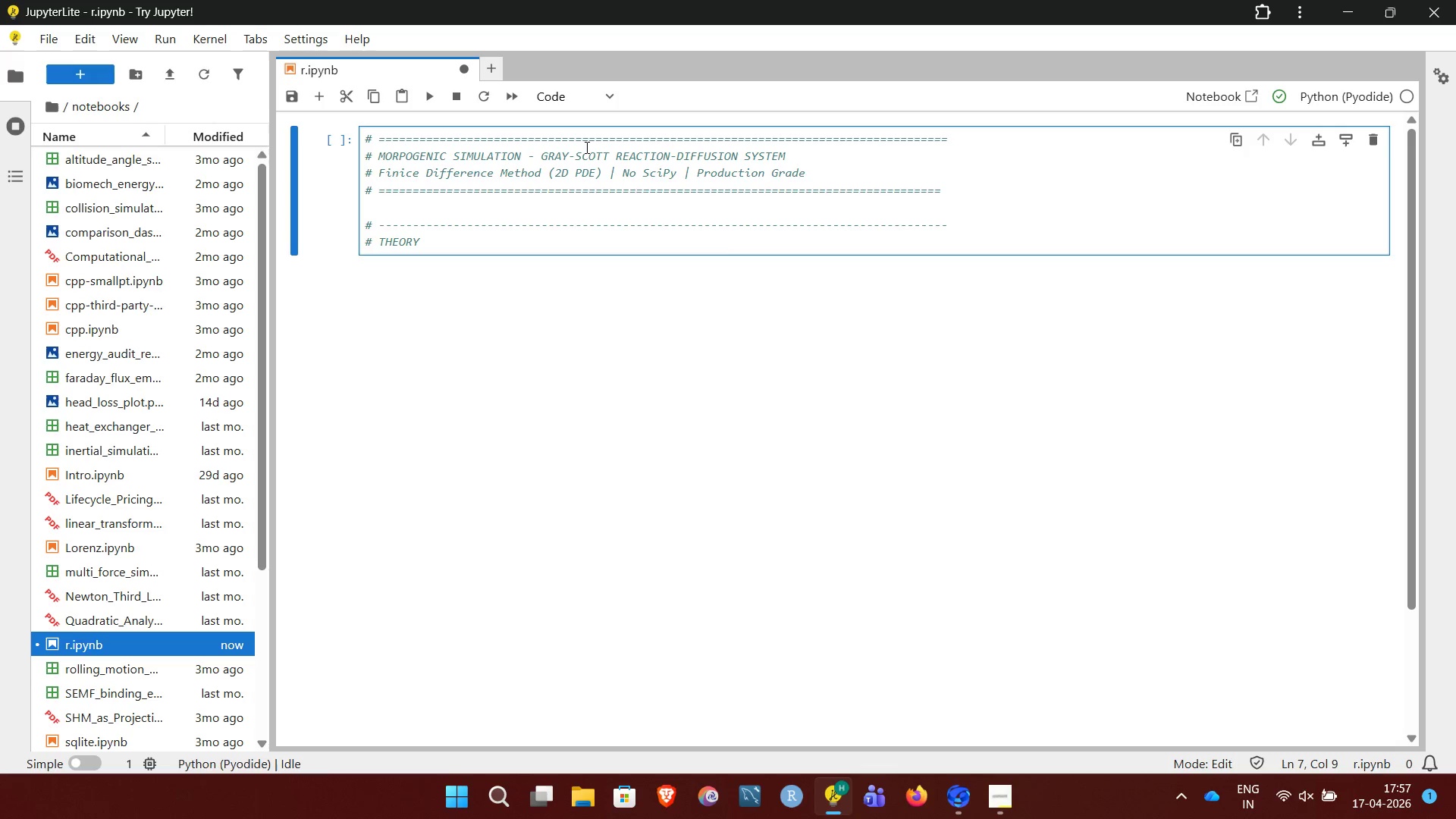 
key(Space)
 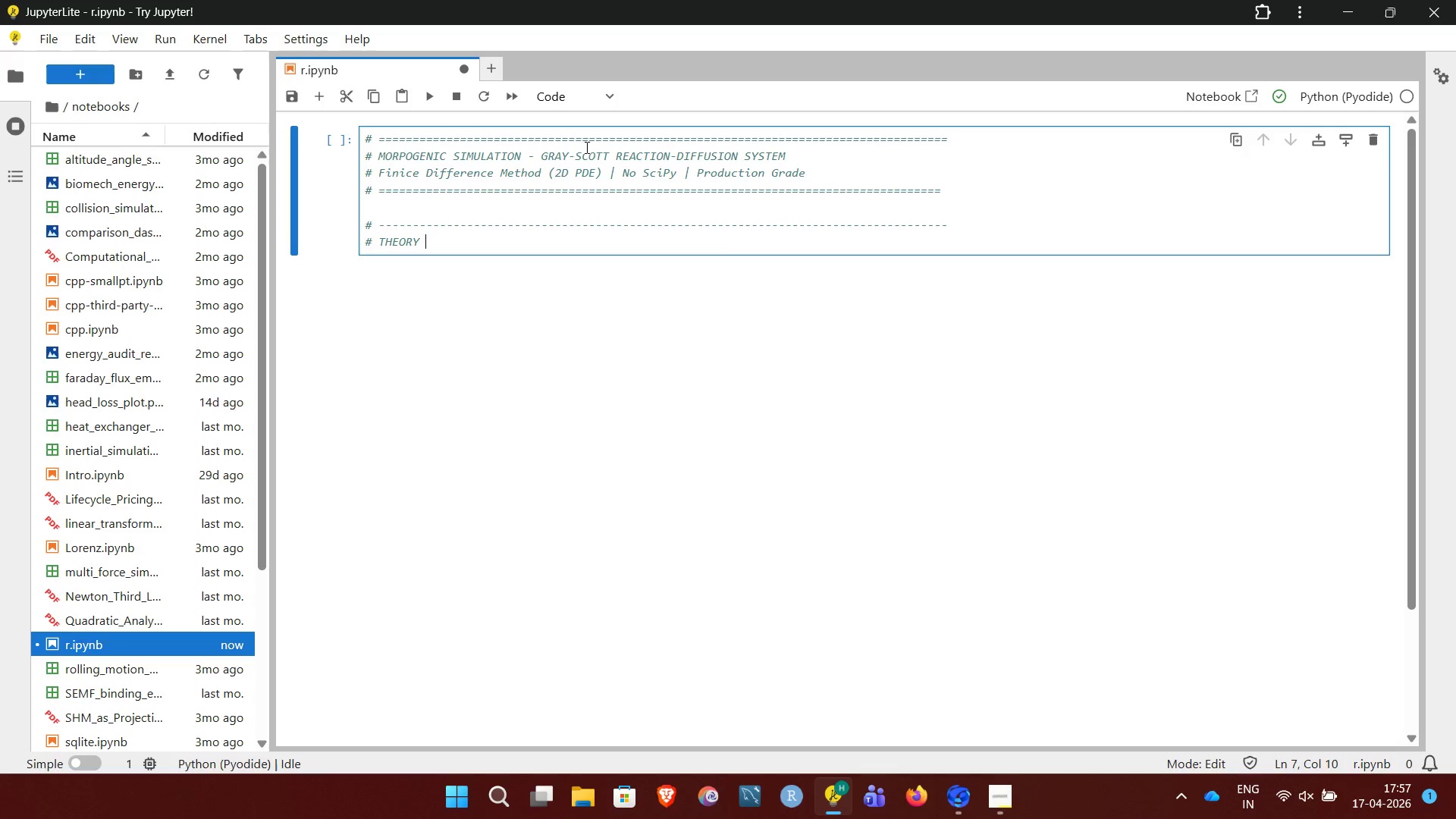 
type(& METH)
 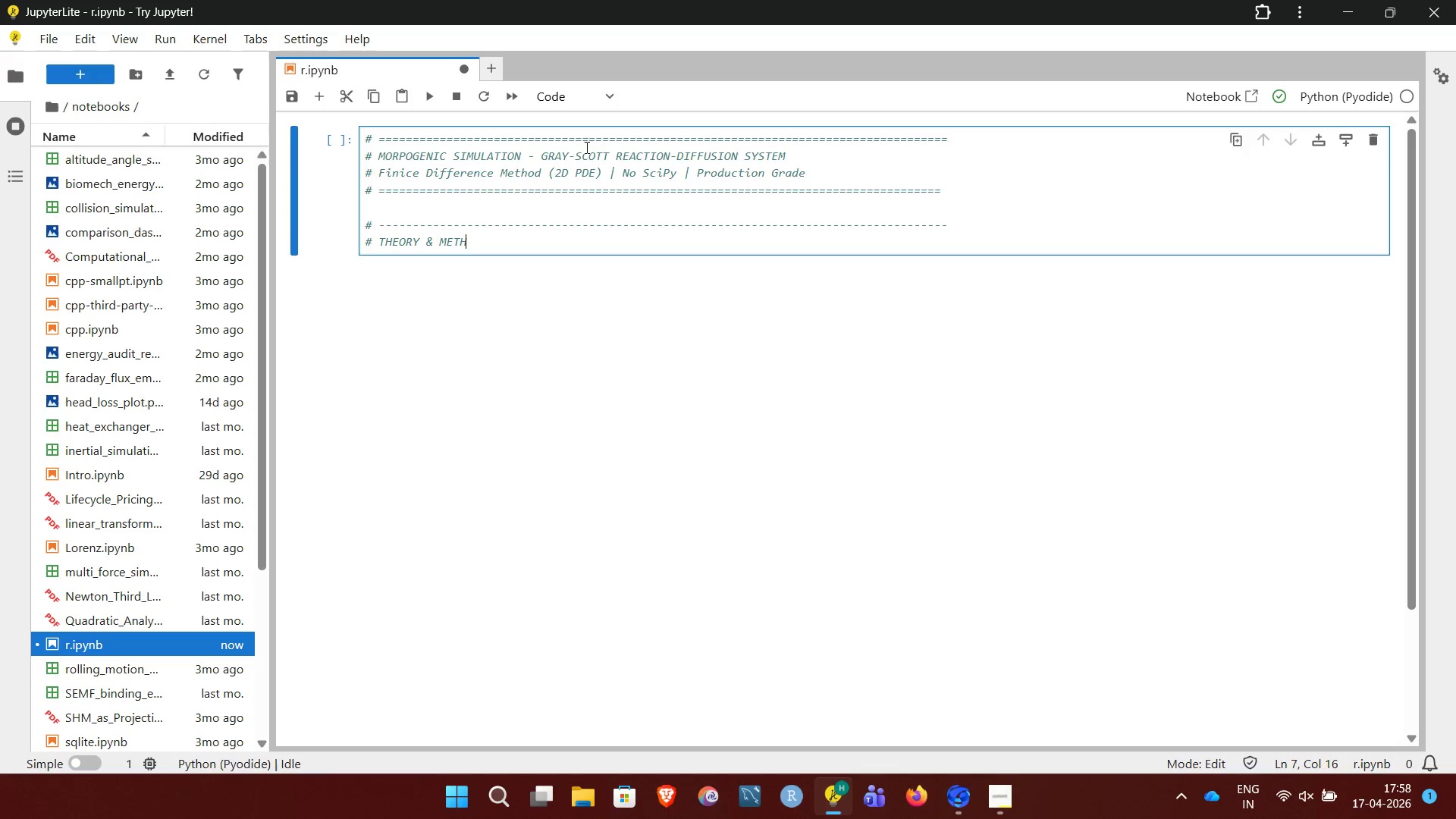 
type(ODOLOGY)
key(NumpadEnter)
type(# )
 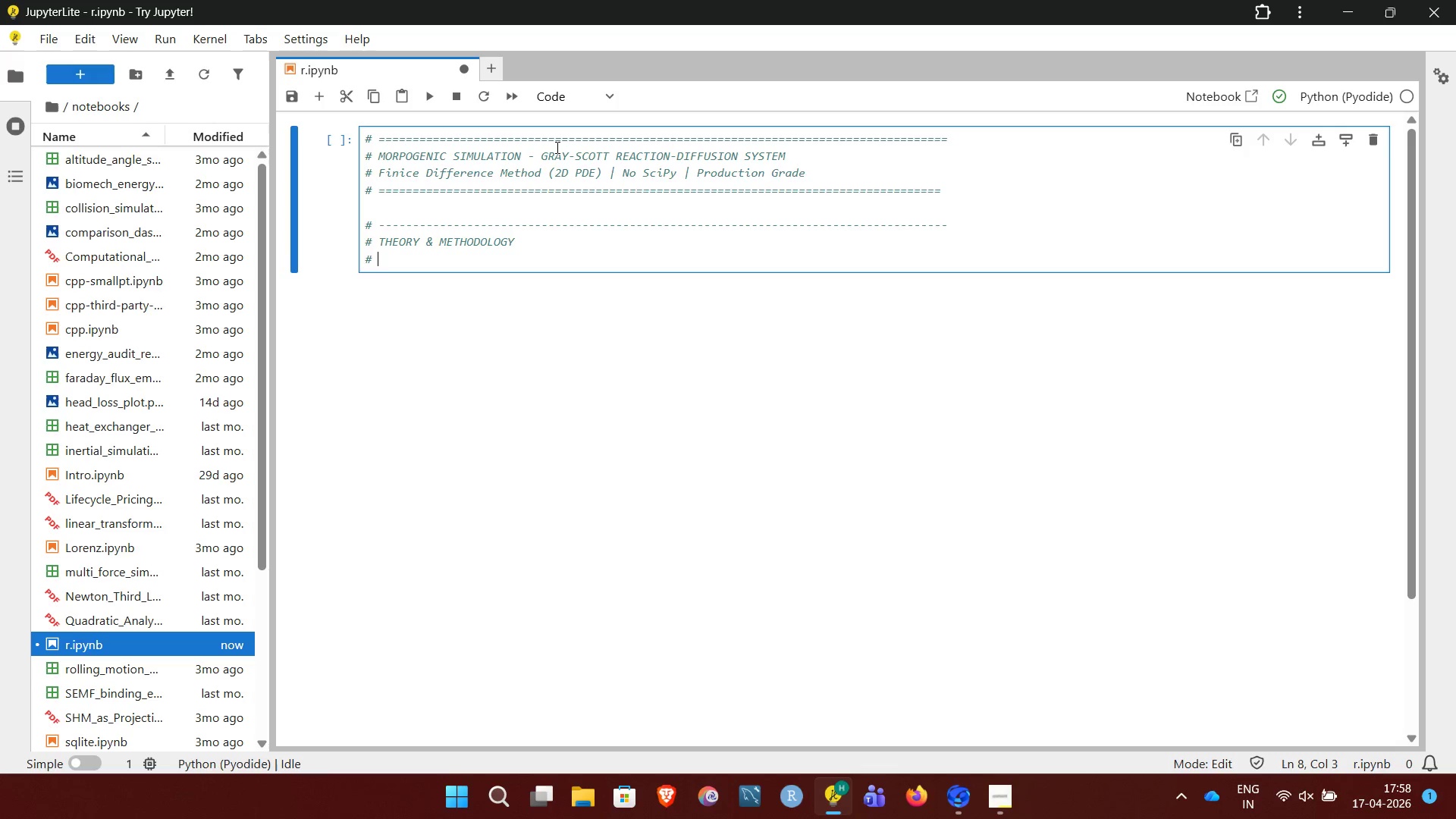 
hold_key(key=Minus, duration=1.5)
 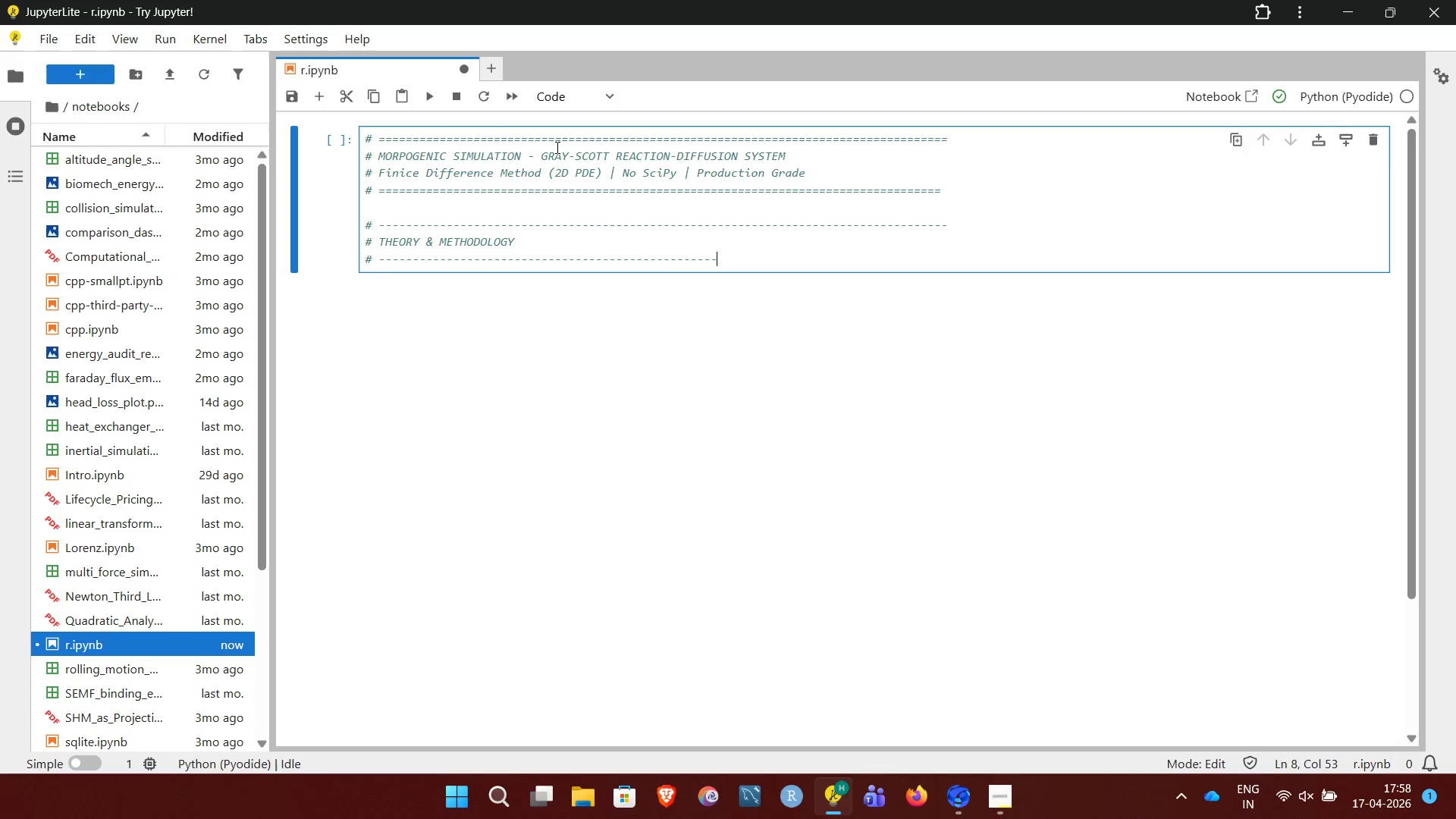 
hold_key(key=Minus, duration=1.48)
 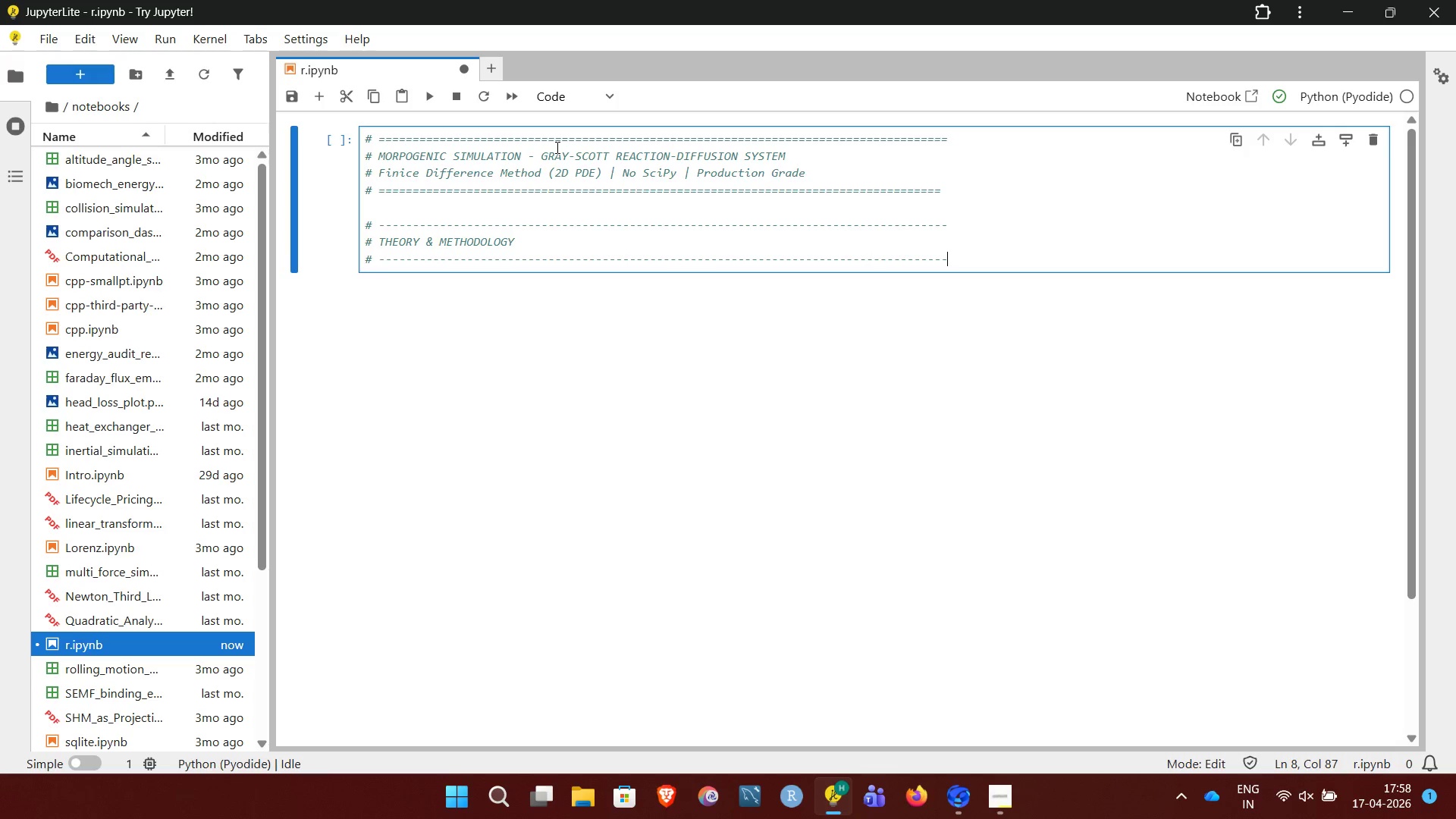 
key(NumpadEnter)
 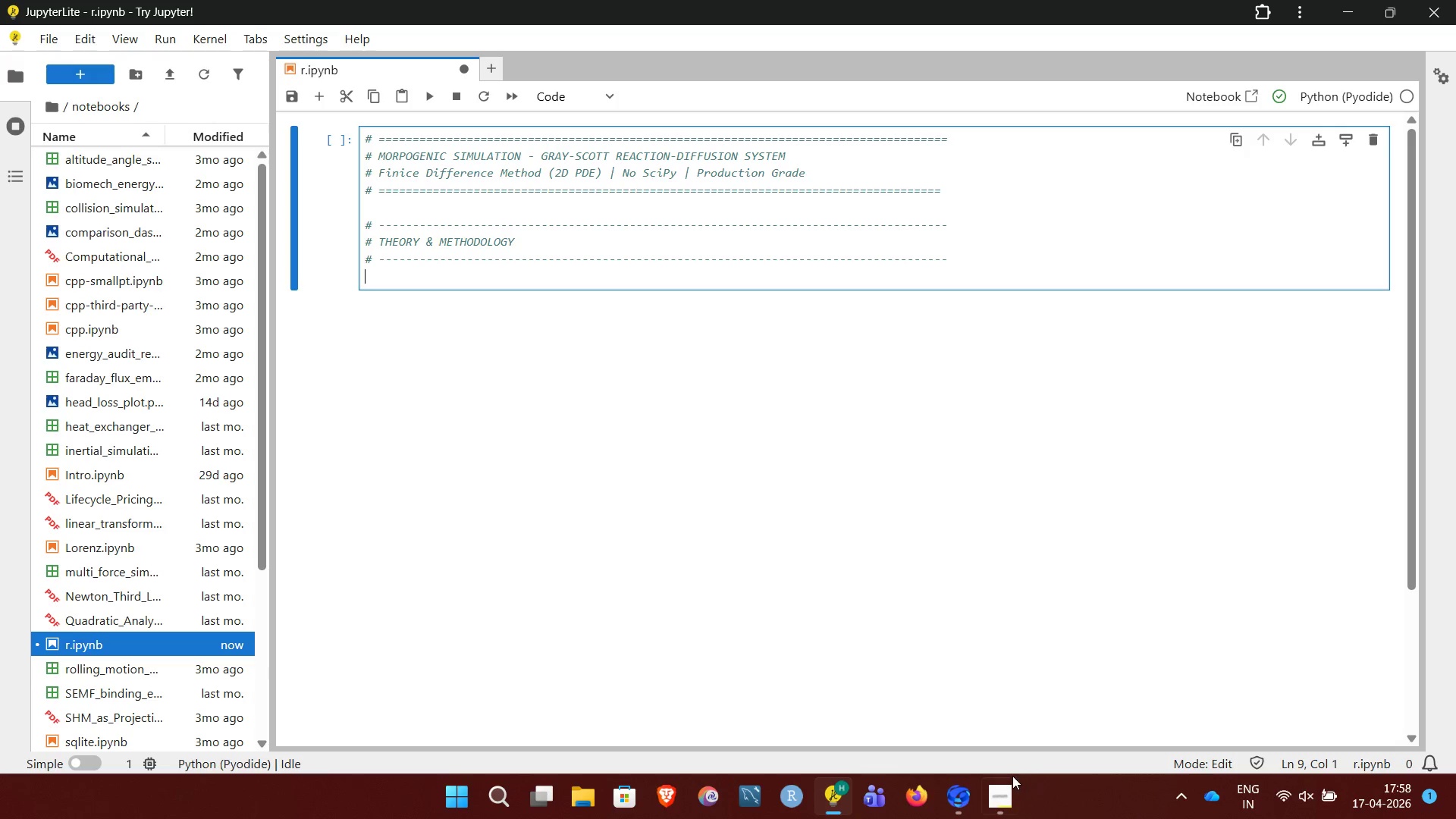 
left_click([1012, 789])